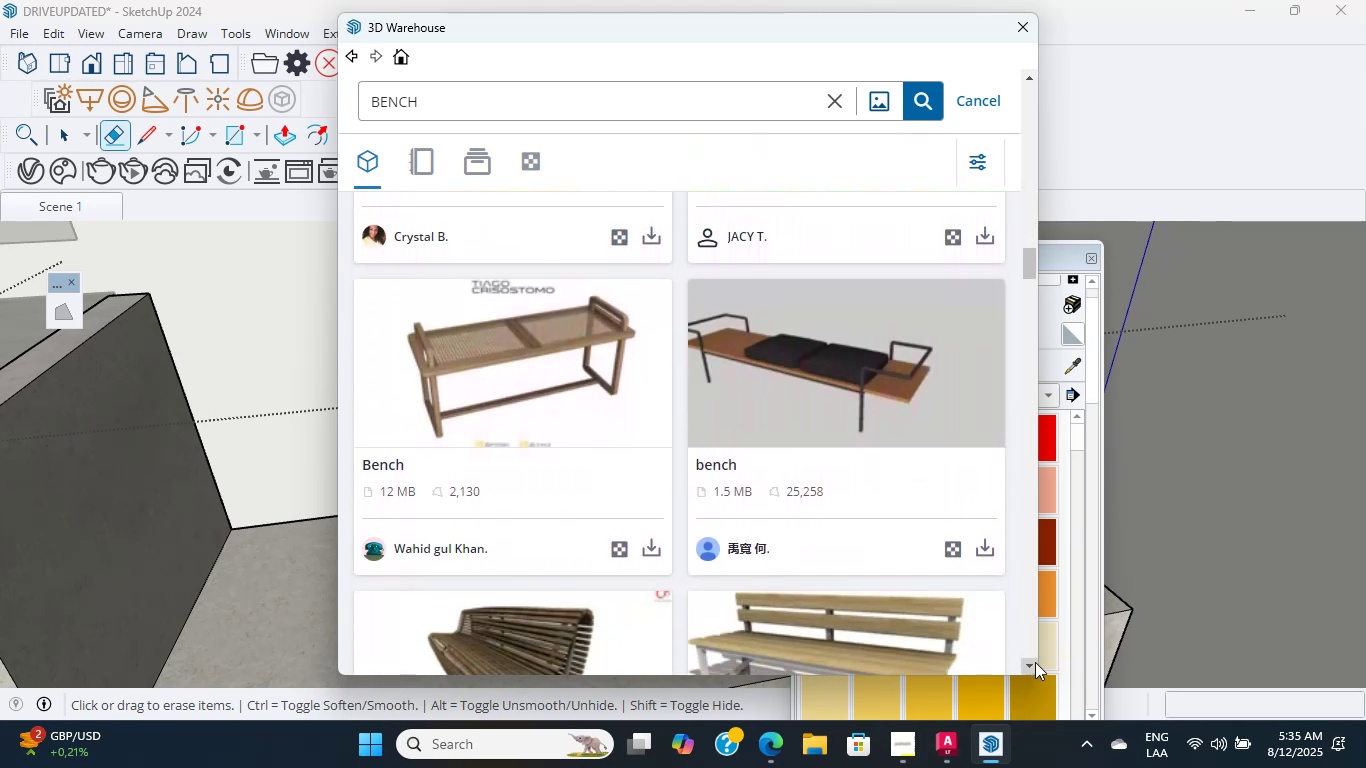 
double_click([1035, 662])
 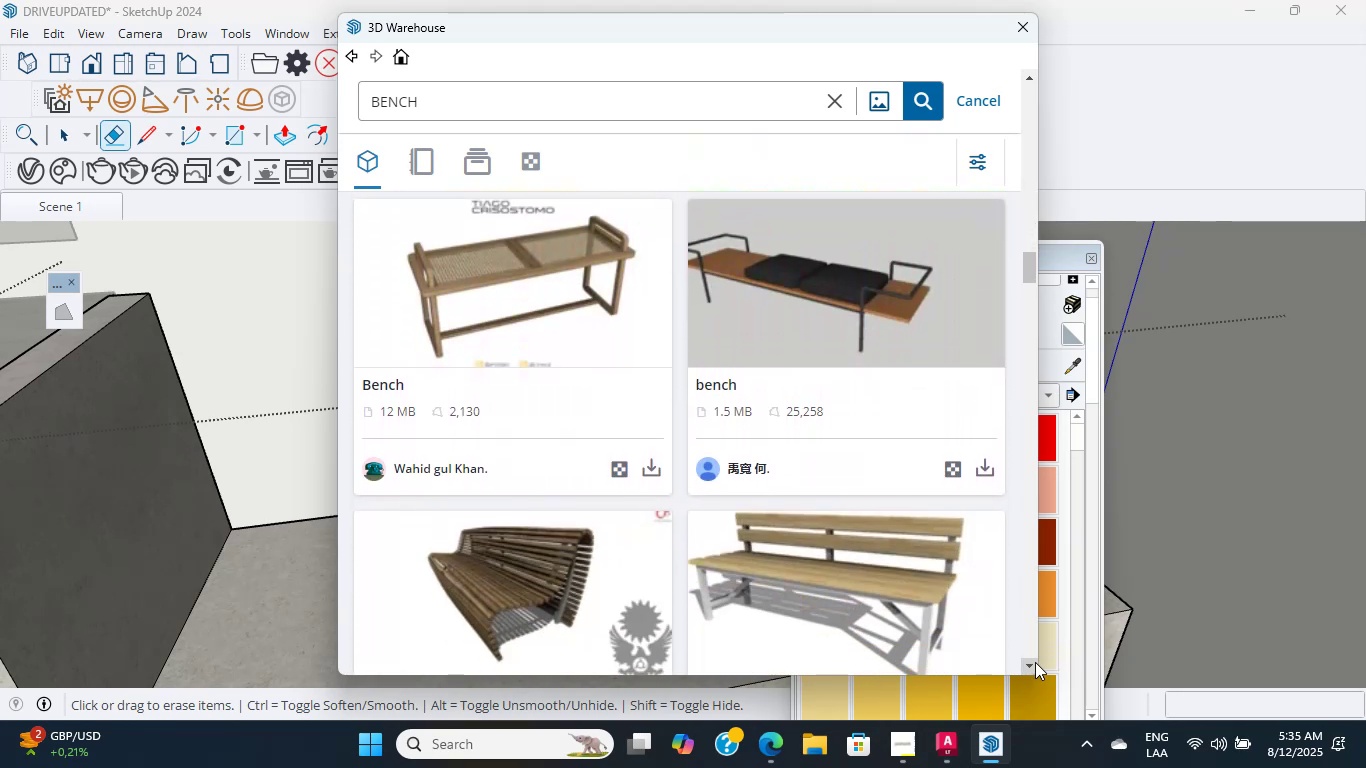 
double_click([1035, 662])
 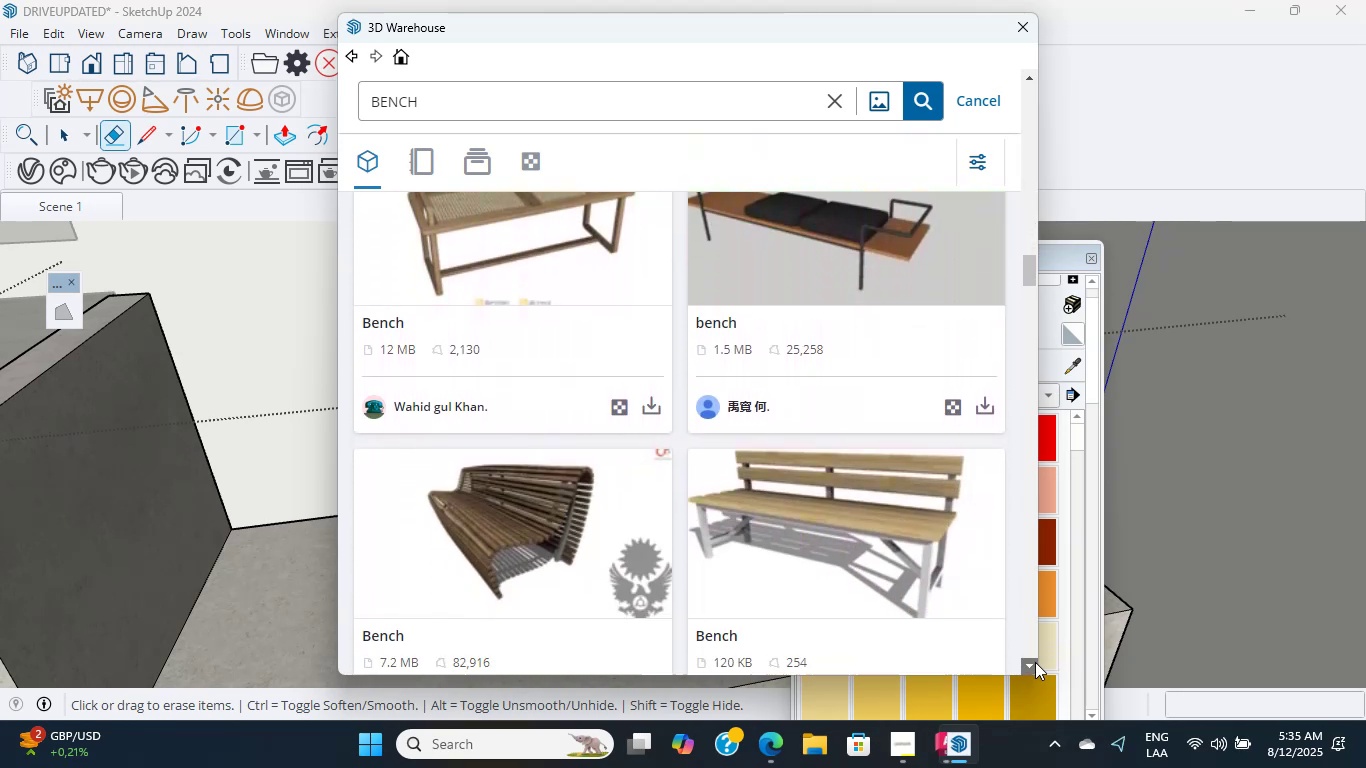 
triple_click([1035, 662])
 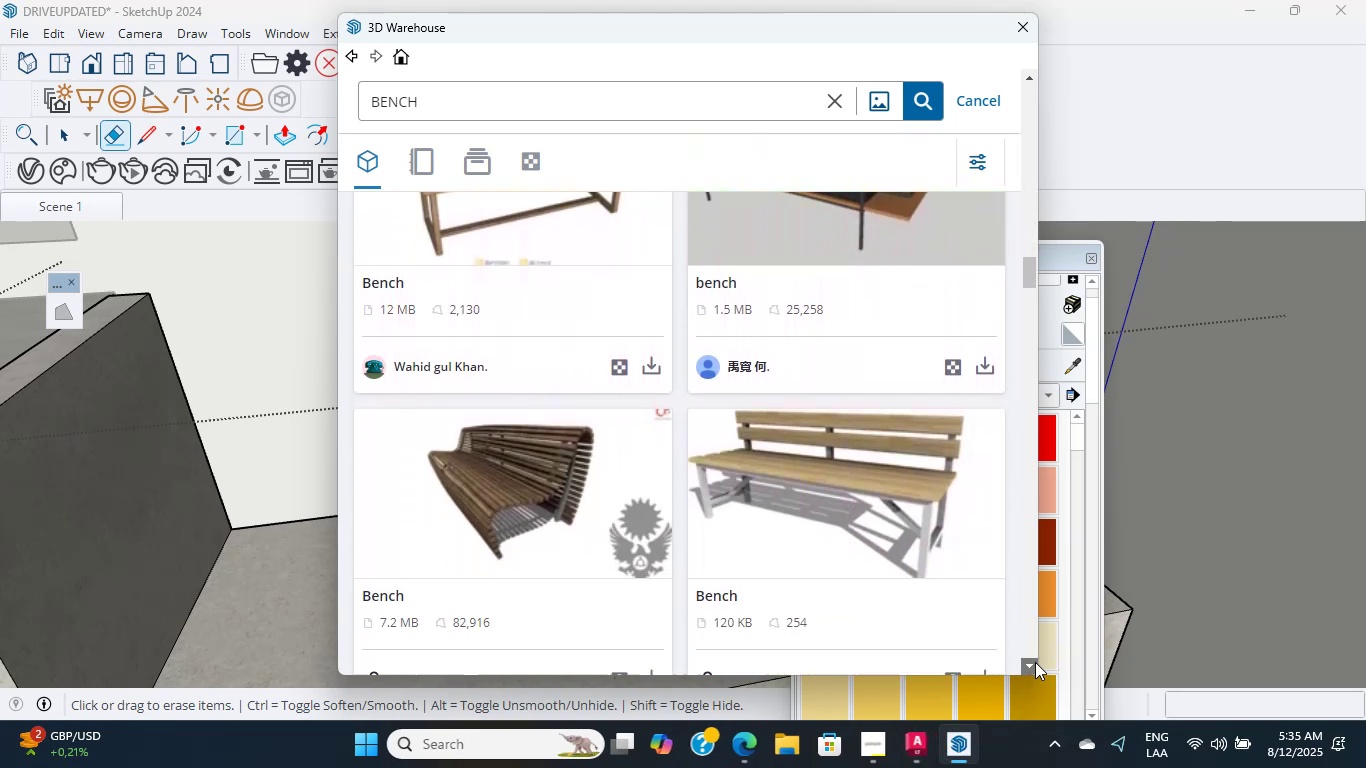 
triple_click([1035, 662])
 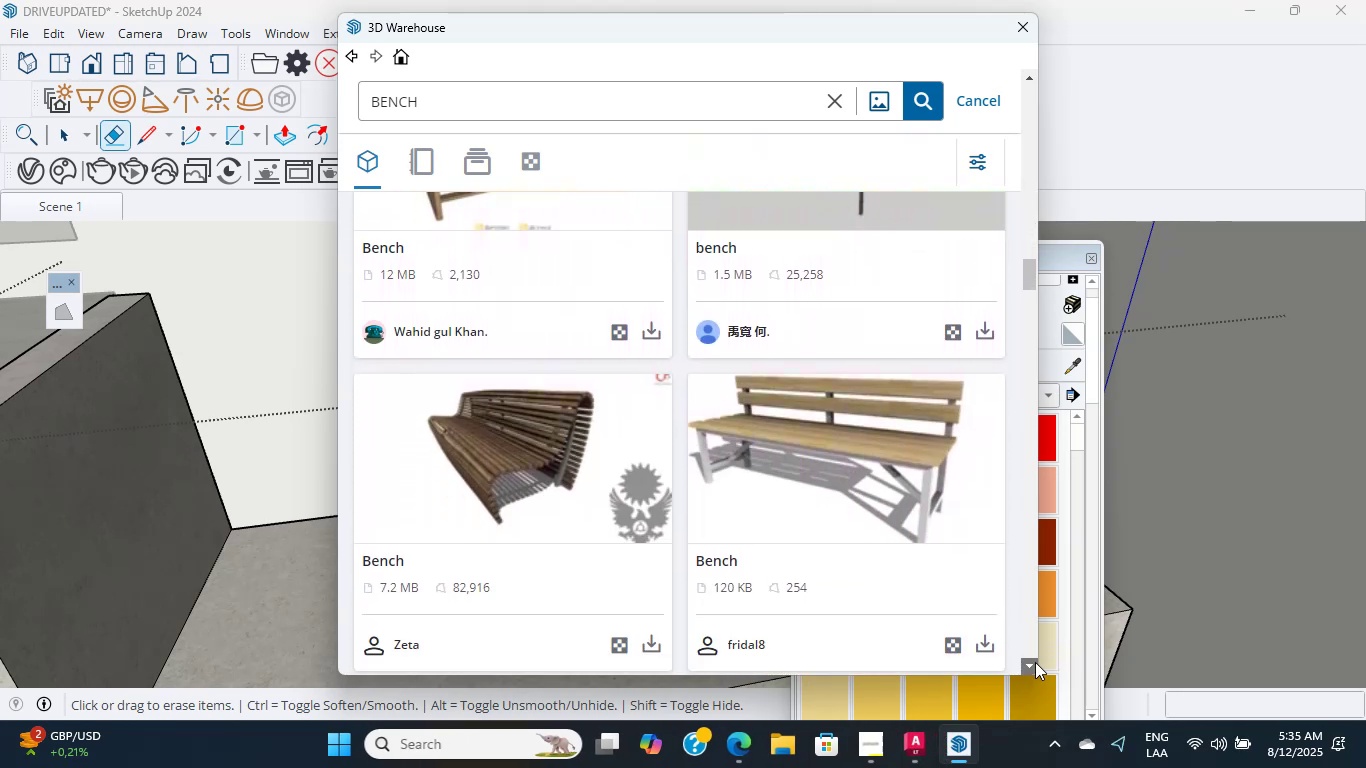 
triple_click([1035, 662])
 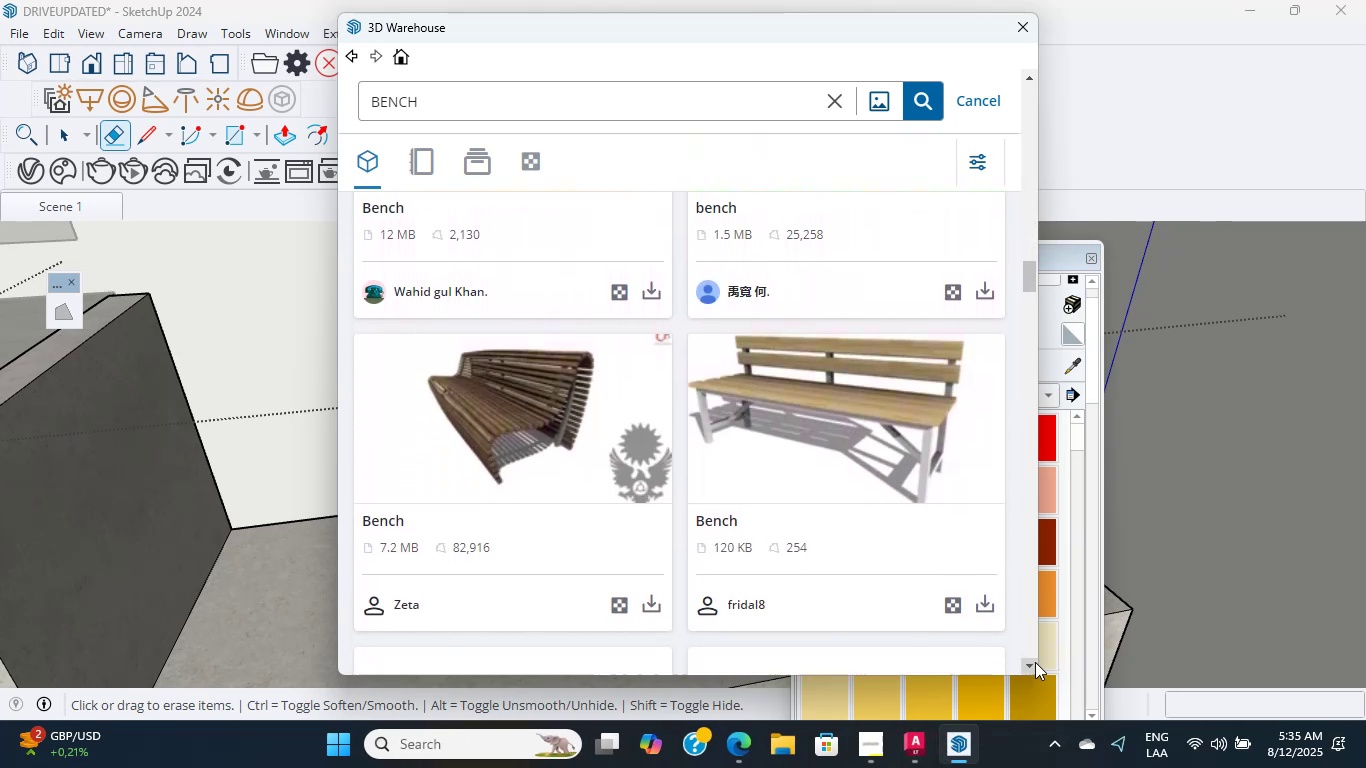 
triple_click([1035, 662])
 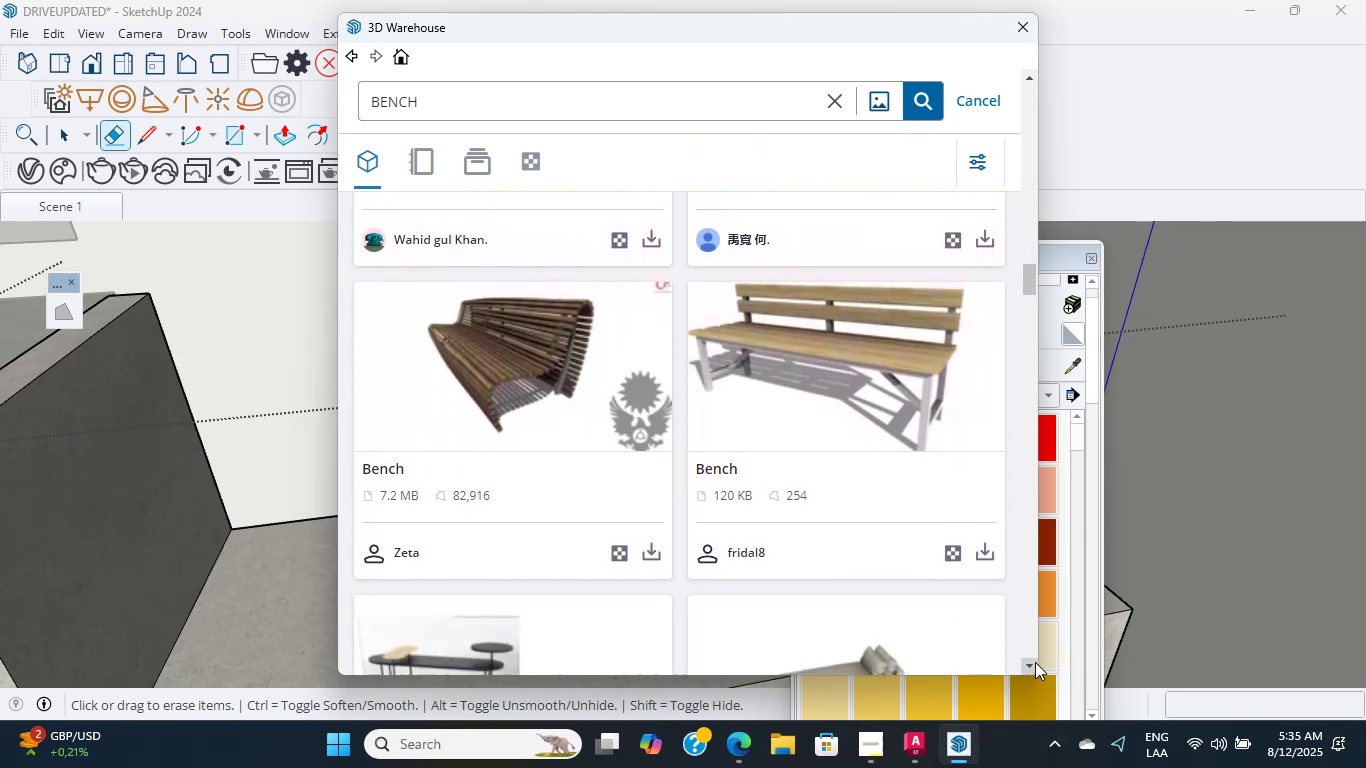 
triple_click([1035, 662])
 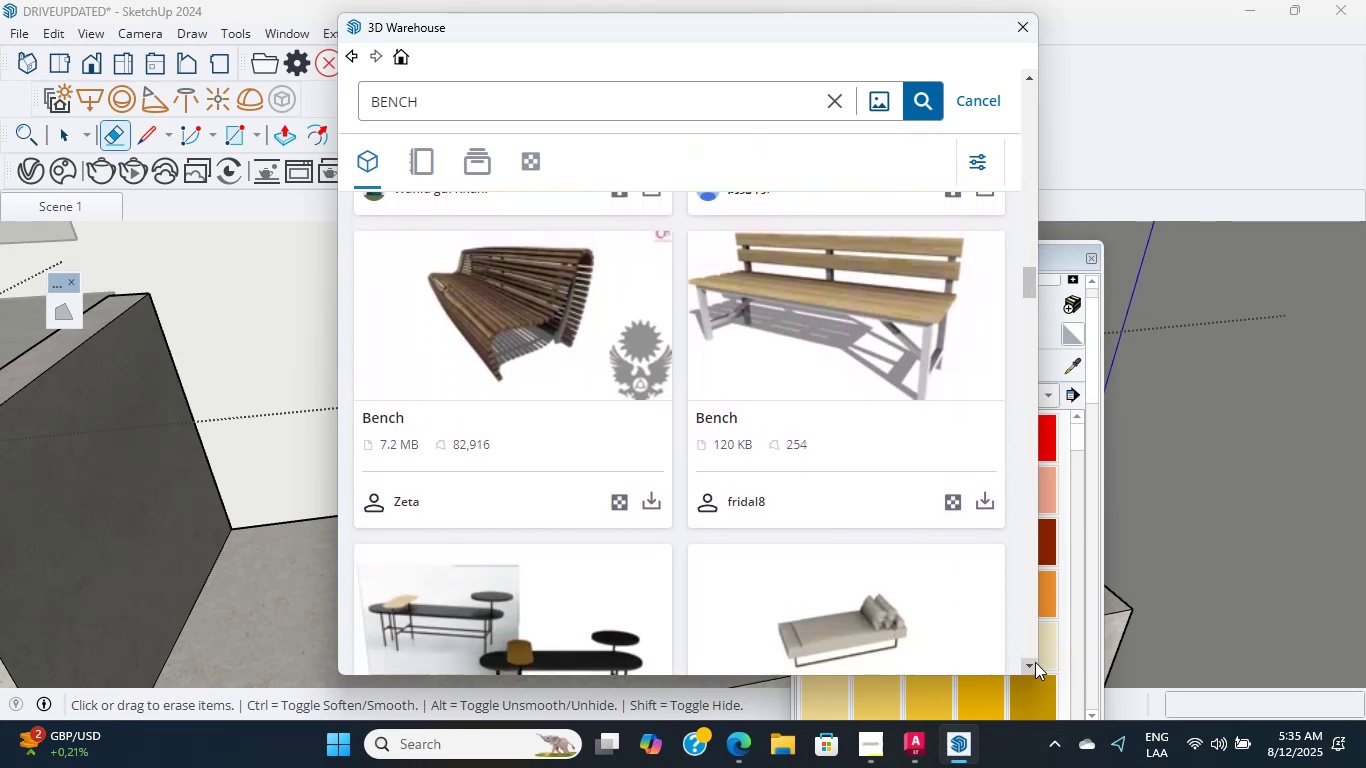 
triple_click([1035, 662])
 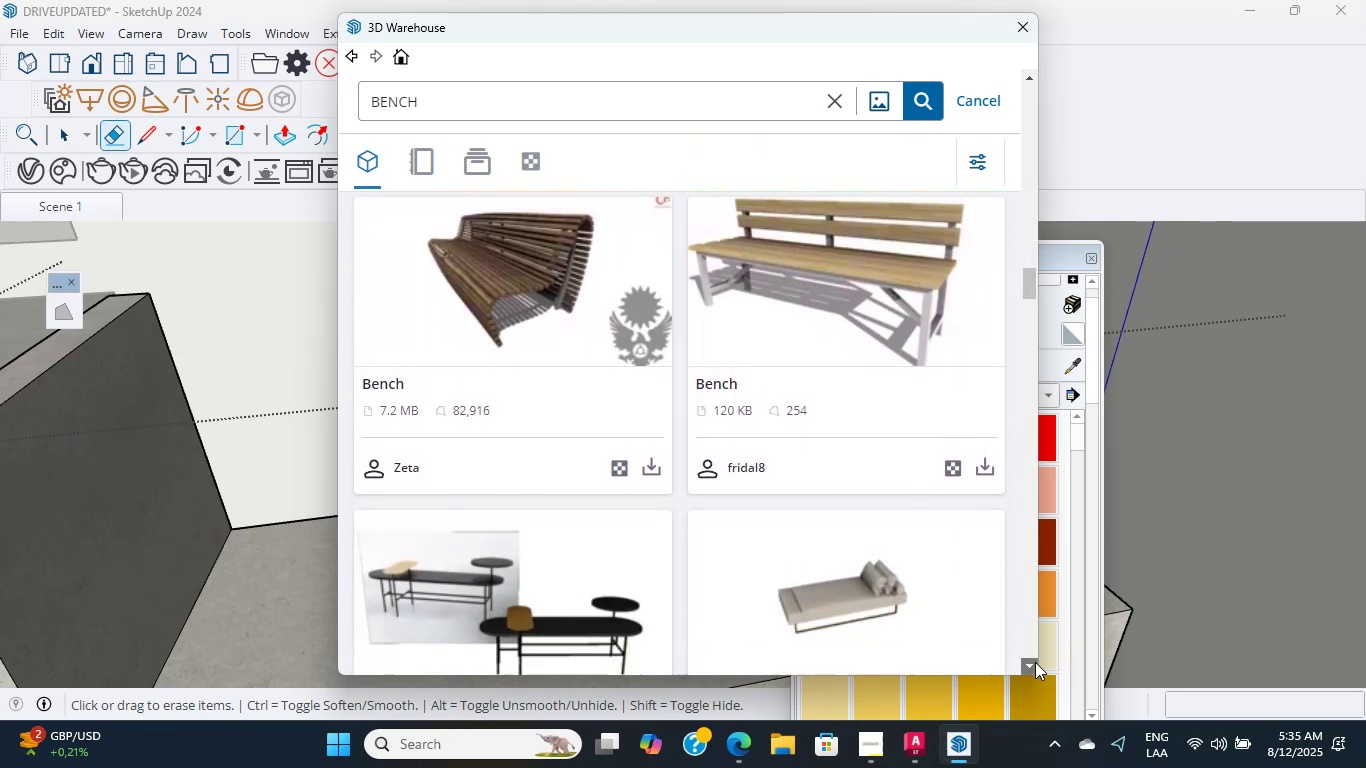 
triple_click([1035, 662])
 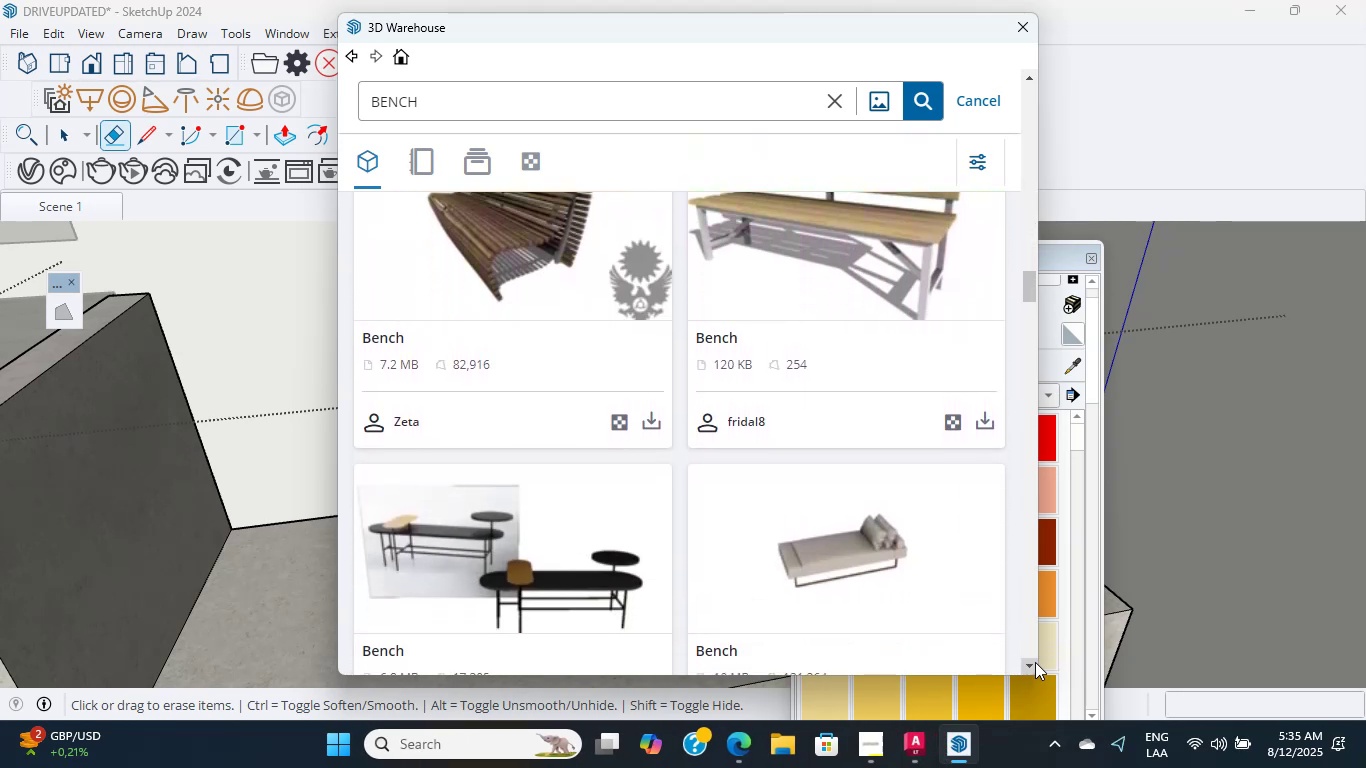 
triple_click([1035, 662])
 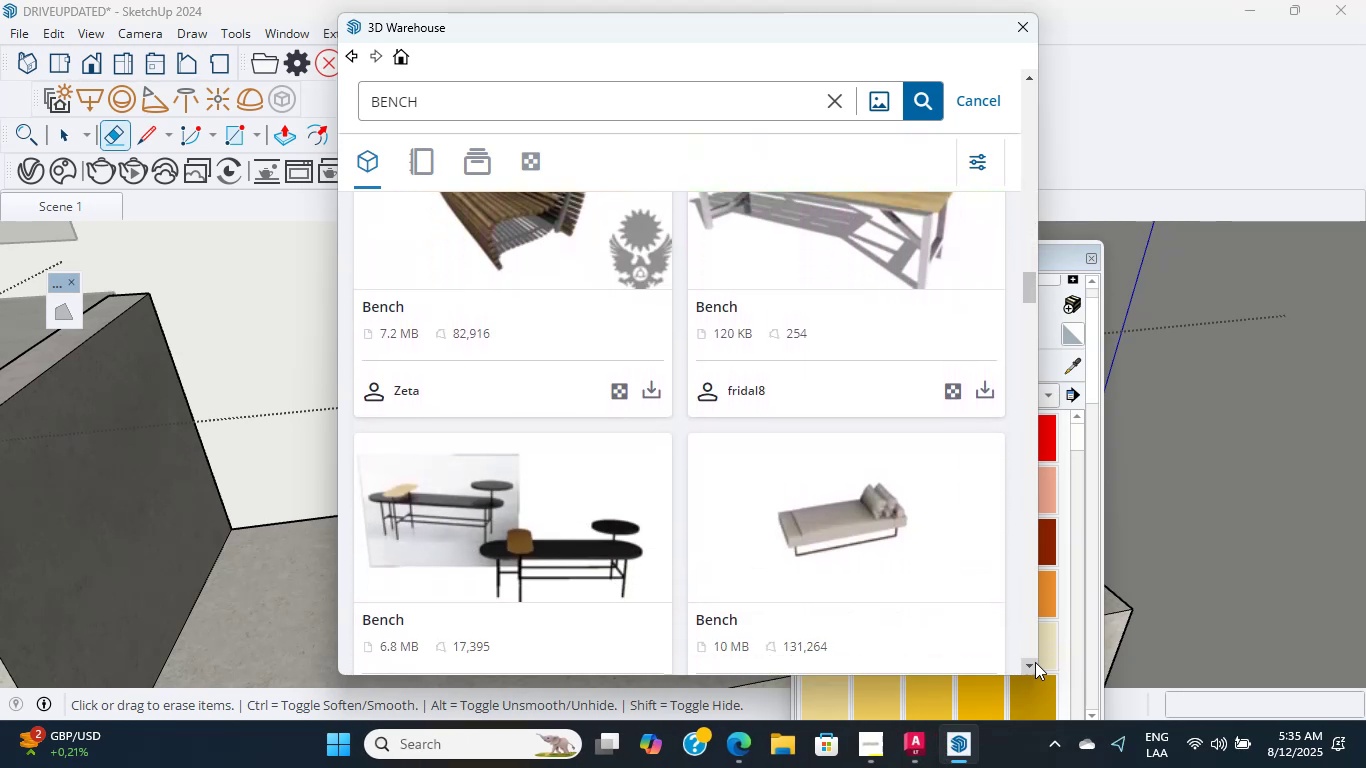 
triple_click([1035, 662])
 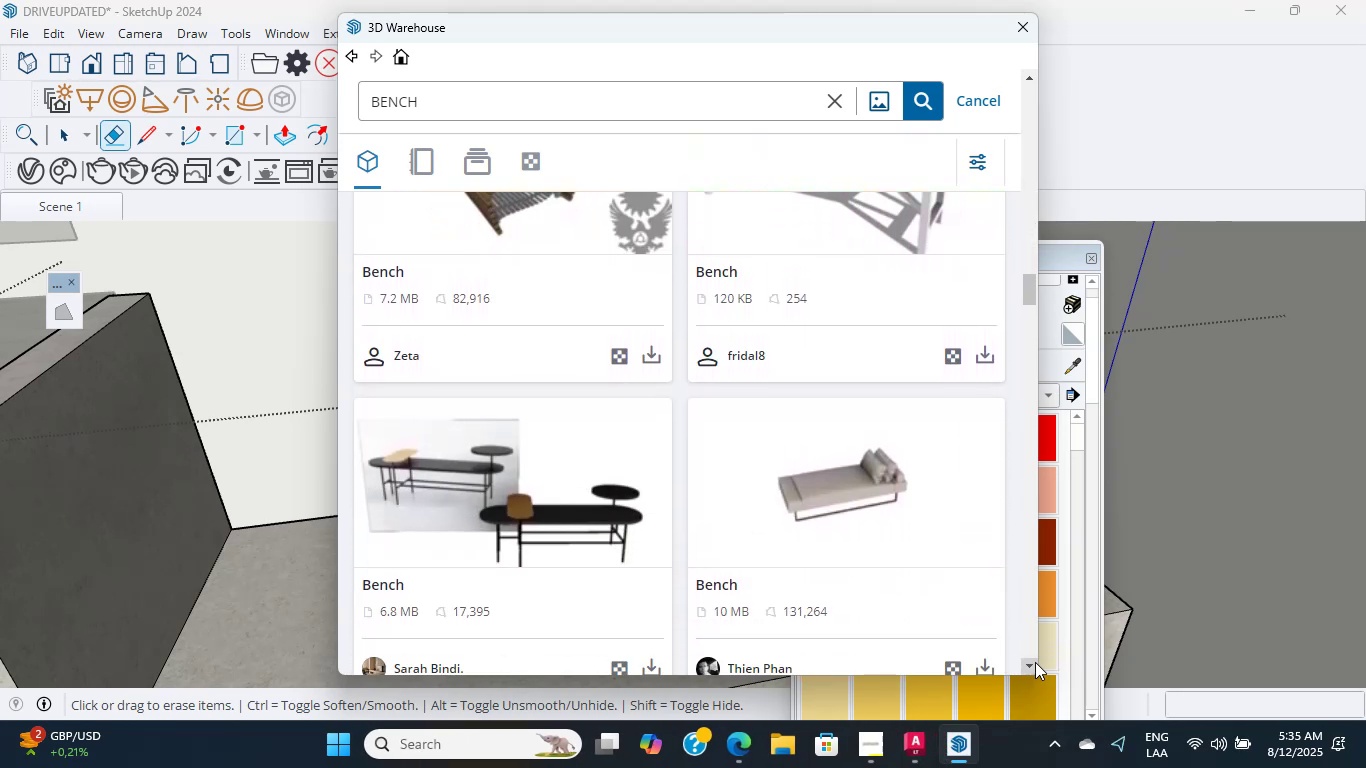 
triple_click([1035, 662])
 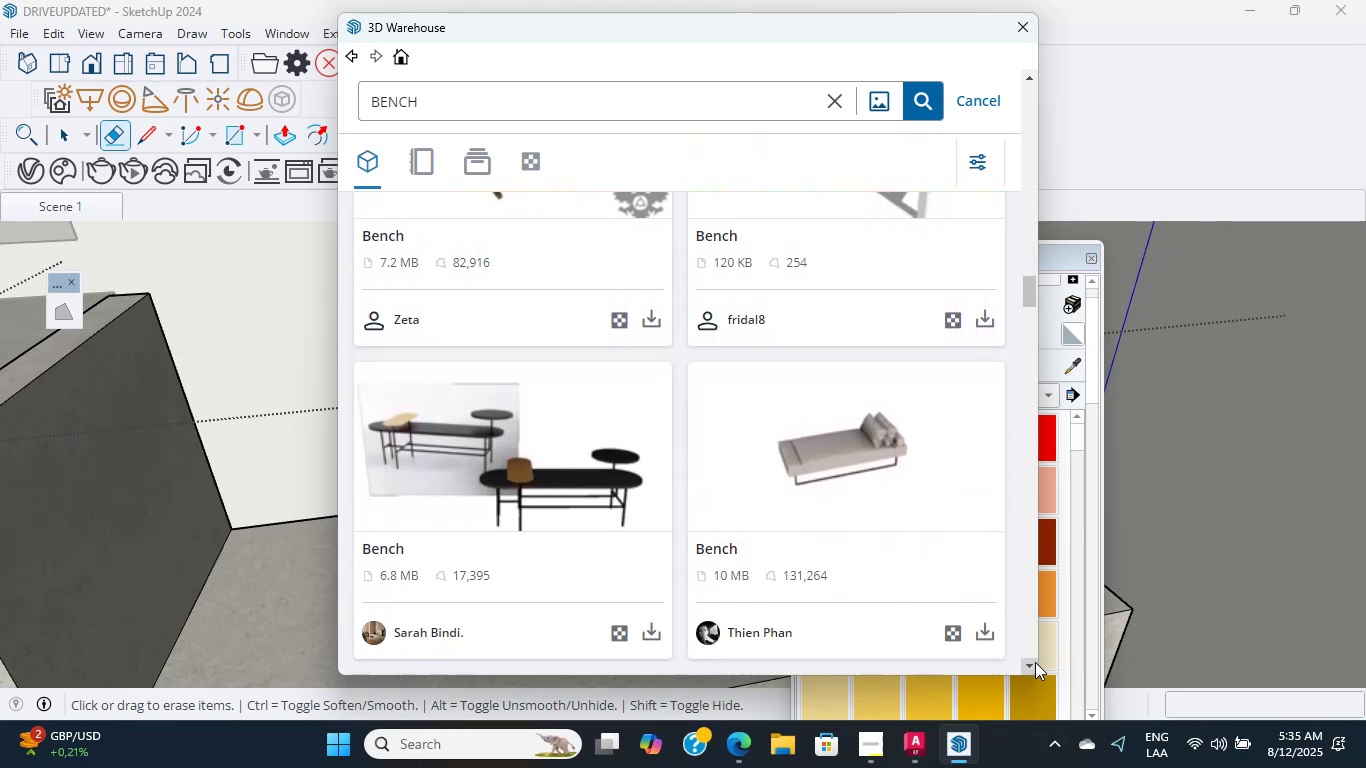 
triple_click([1035, 662])
 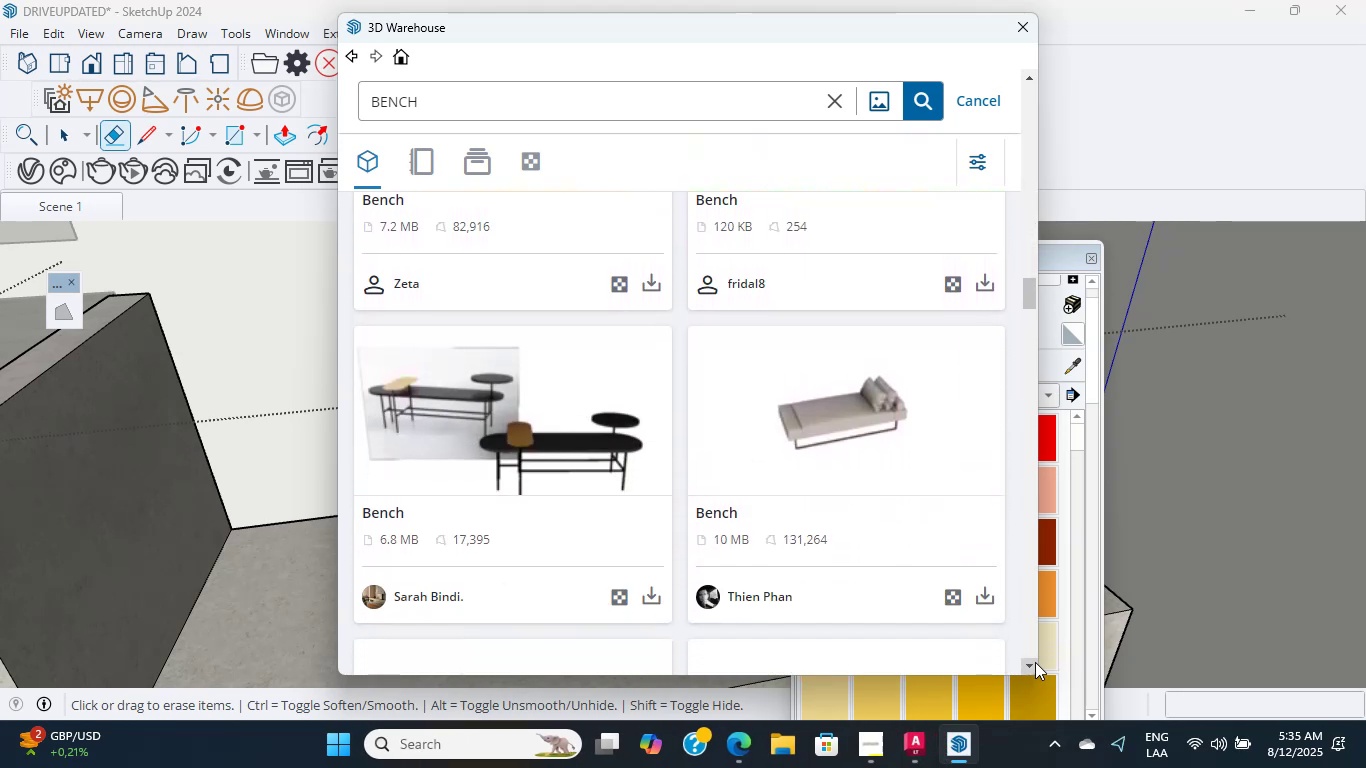 
triple_click([1035, 662])
 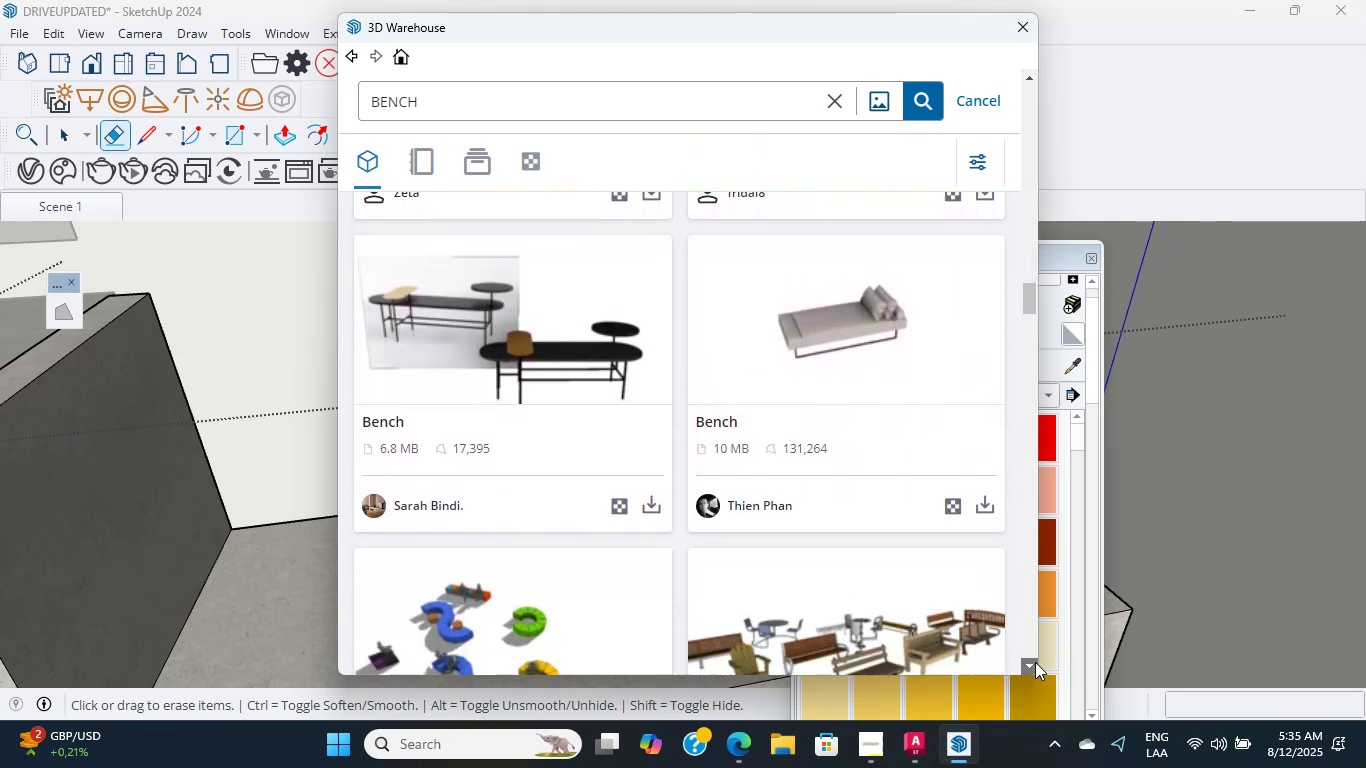 
triple_click([1035, 662])
 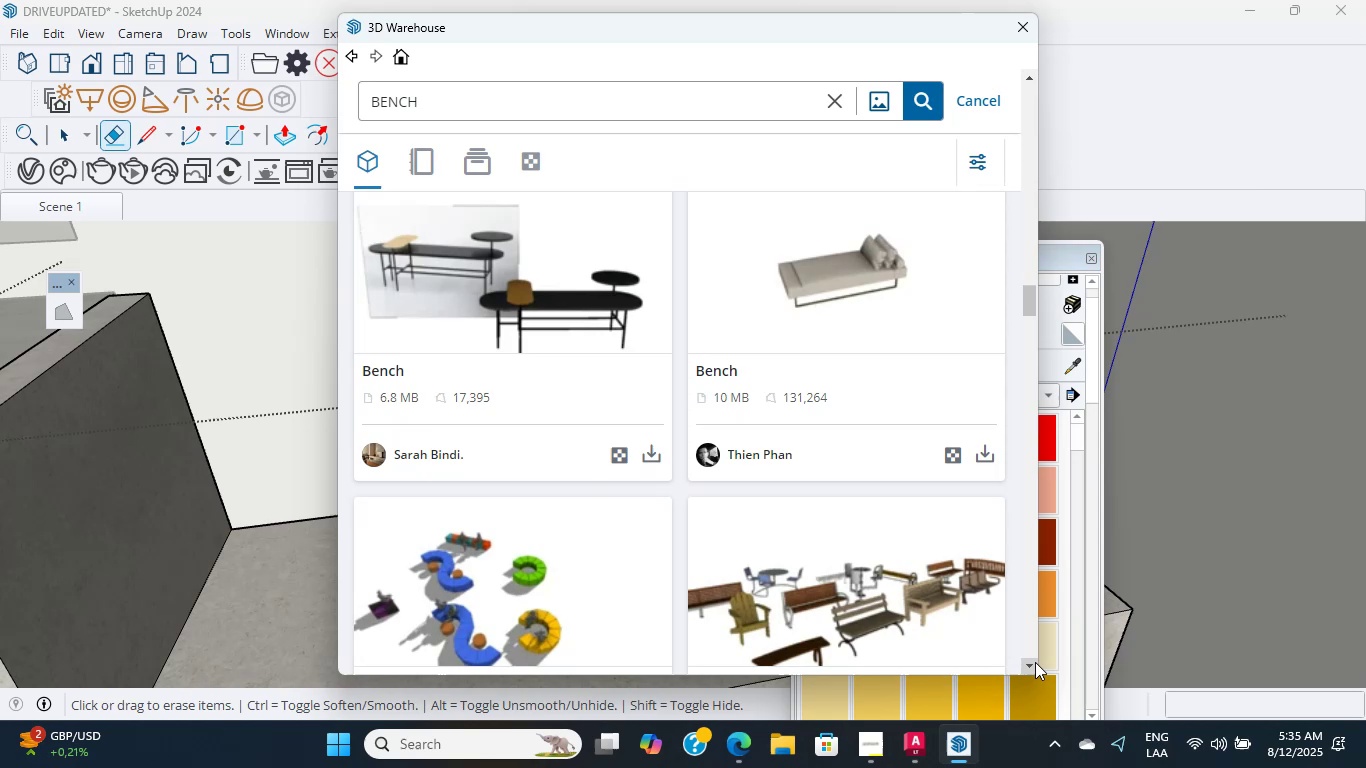 
triple_click([1035, 662])
 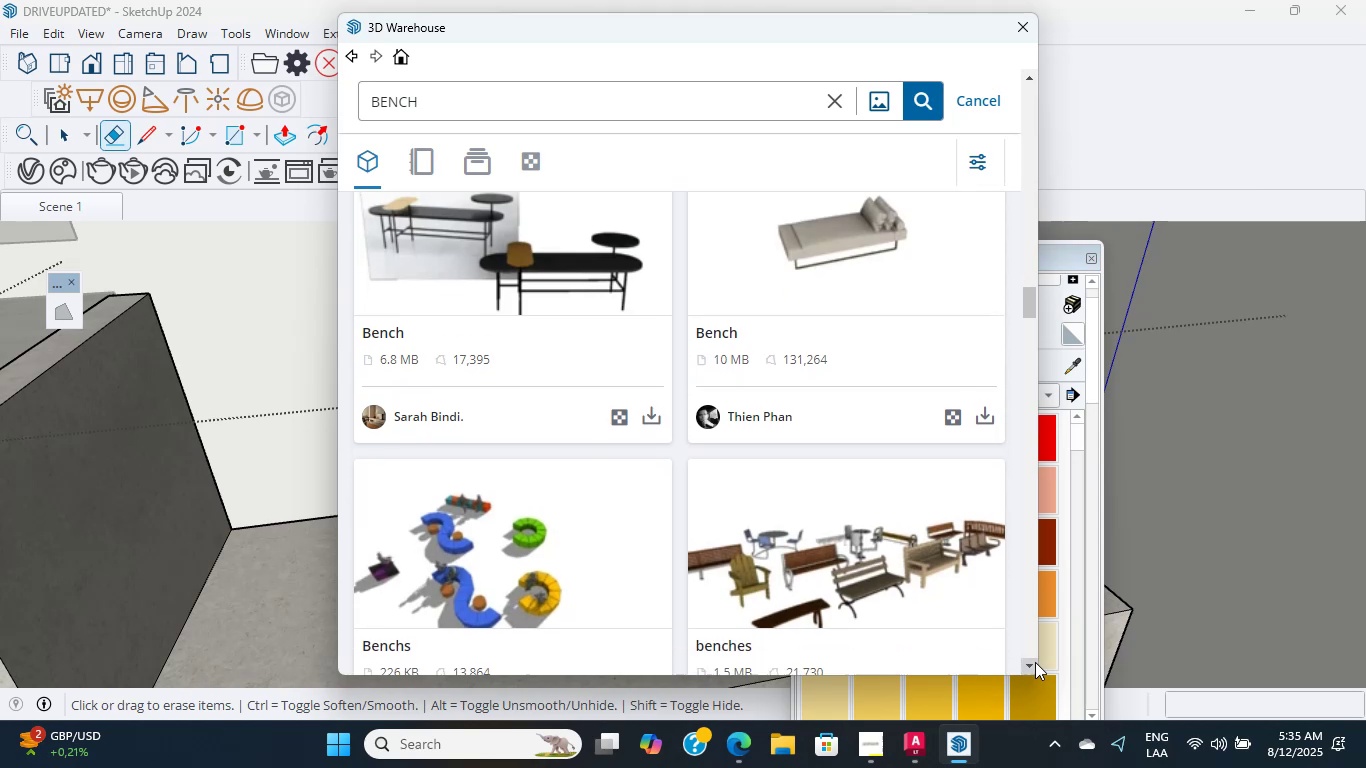 
triple_click([1035, 662])
 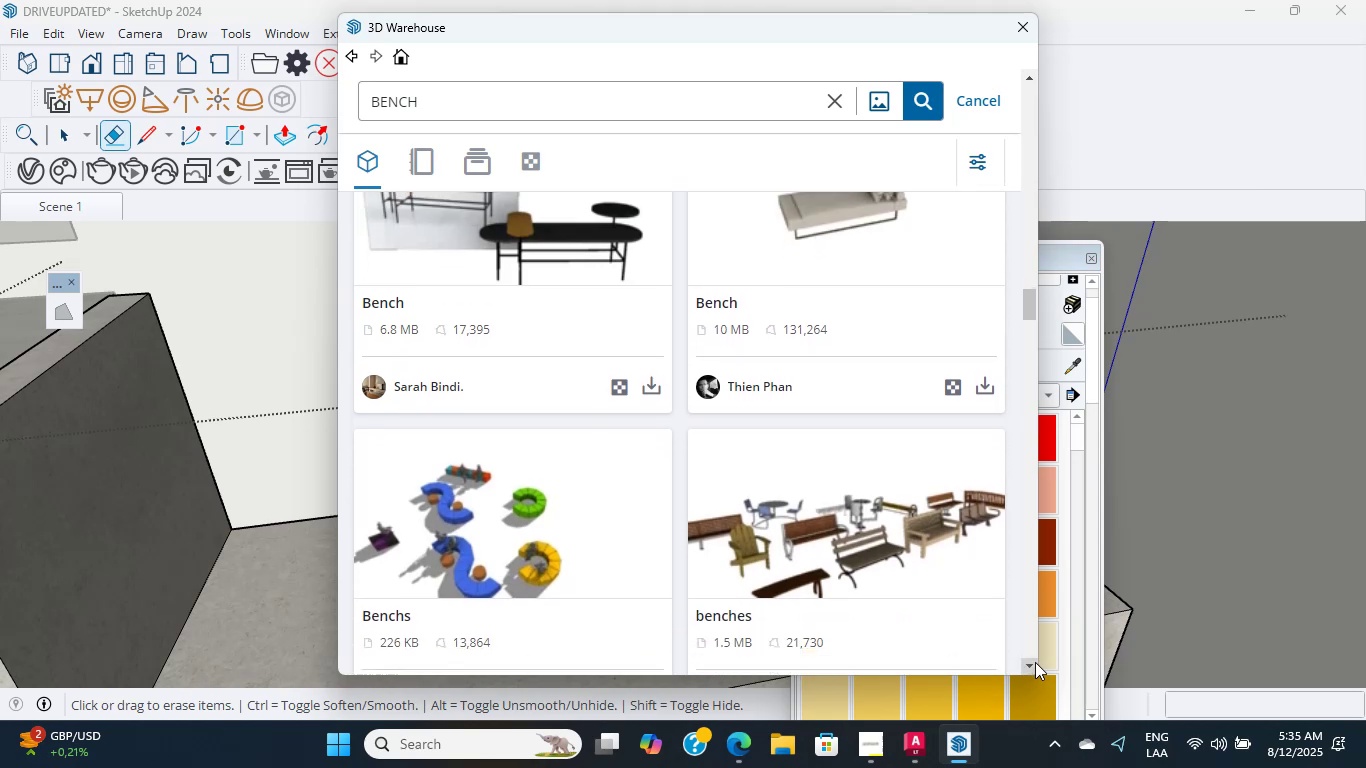 
triple_click([1035, 662])
 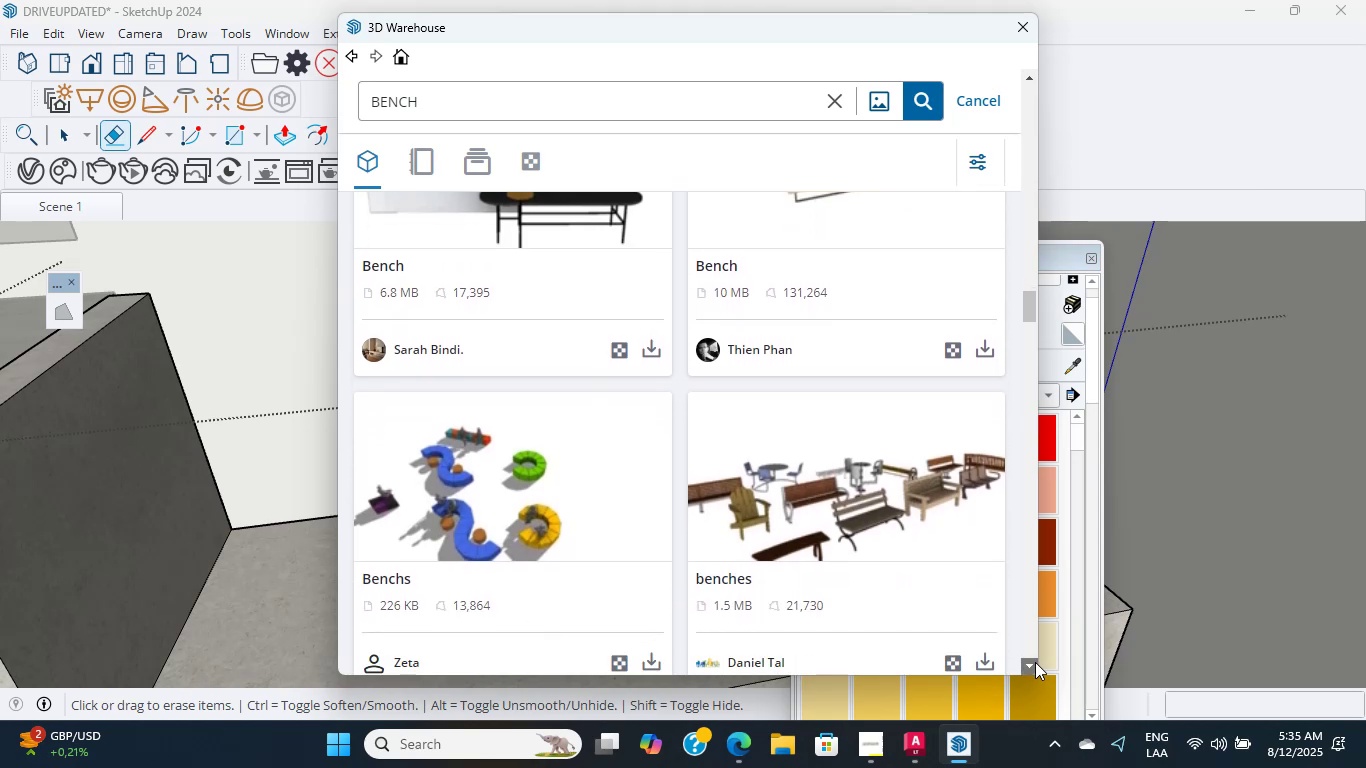 
triple_click([1035, 662])
 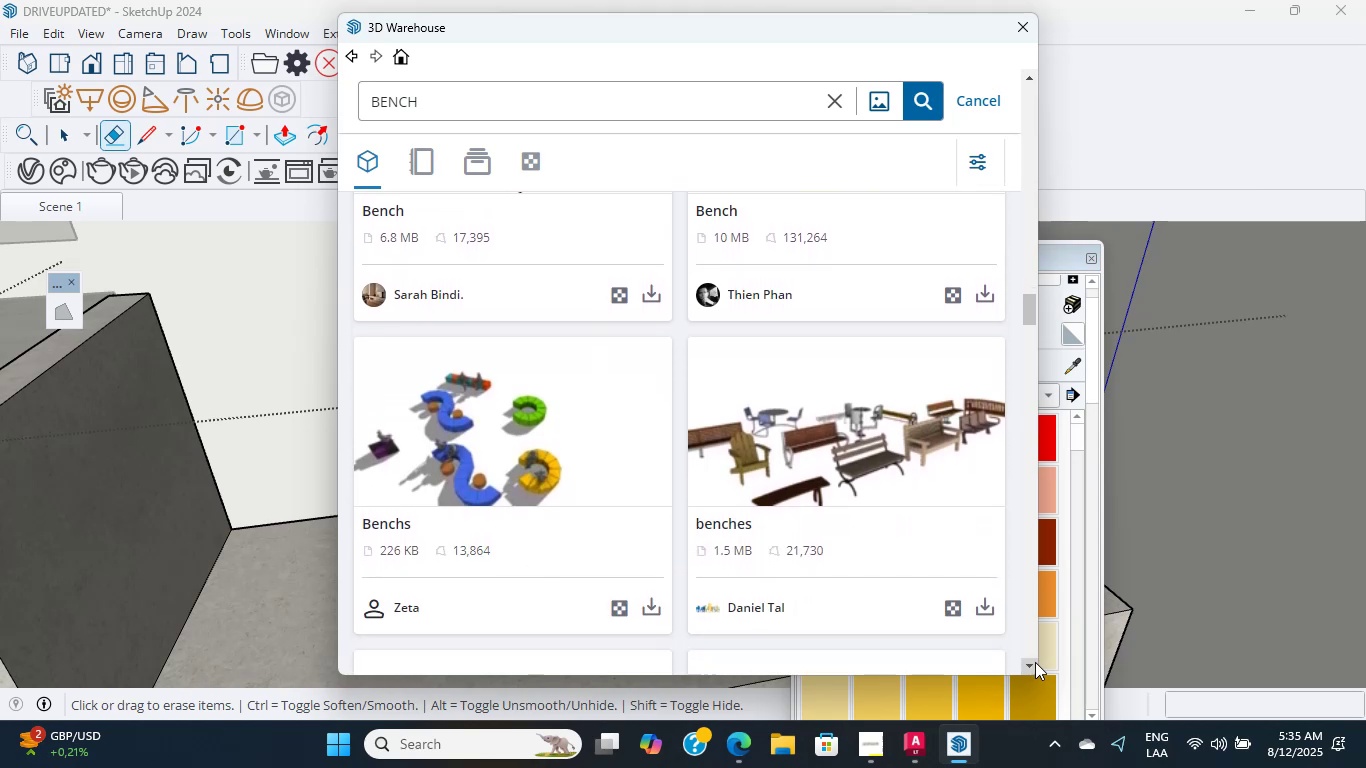 
triple_click([1035, 662])
 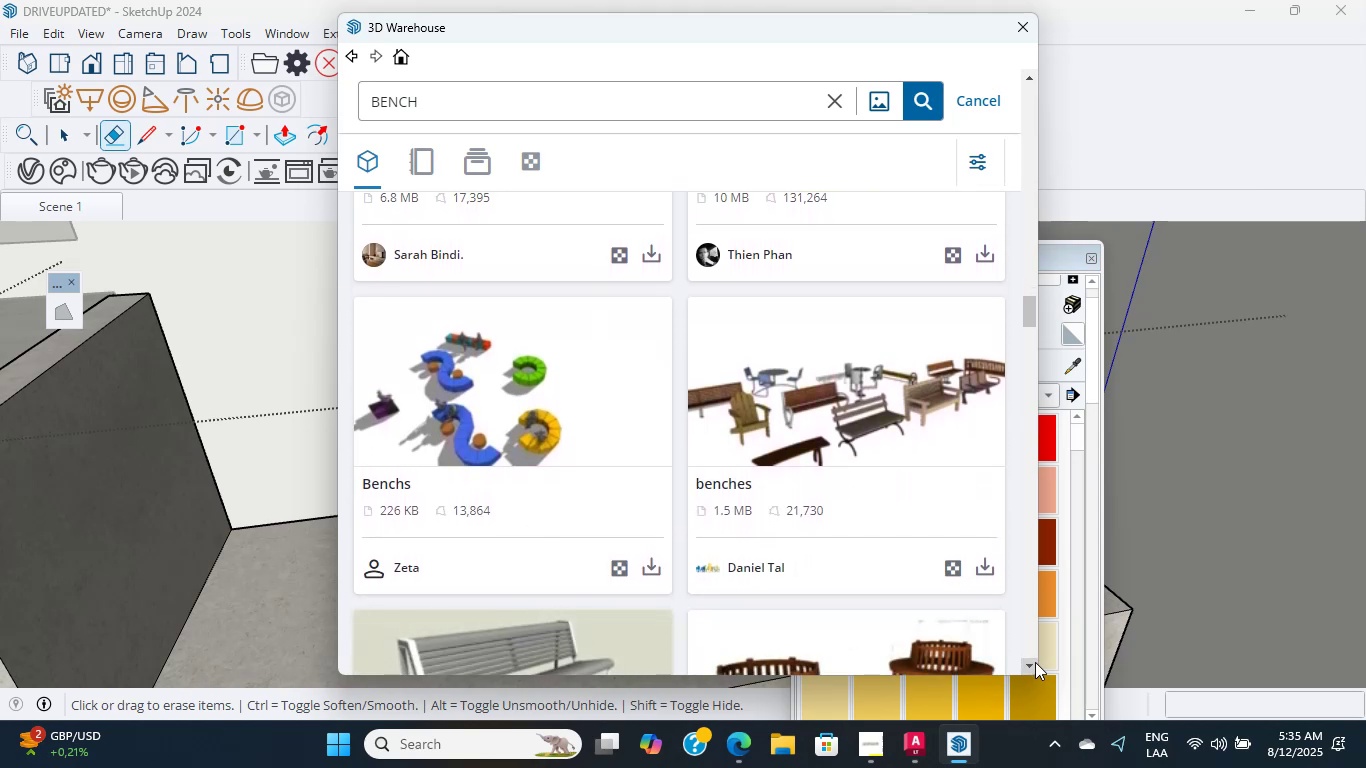 
double_click([1035, 662])
 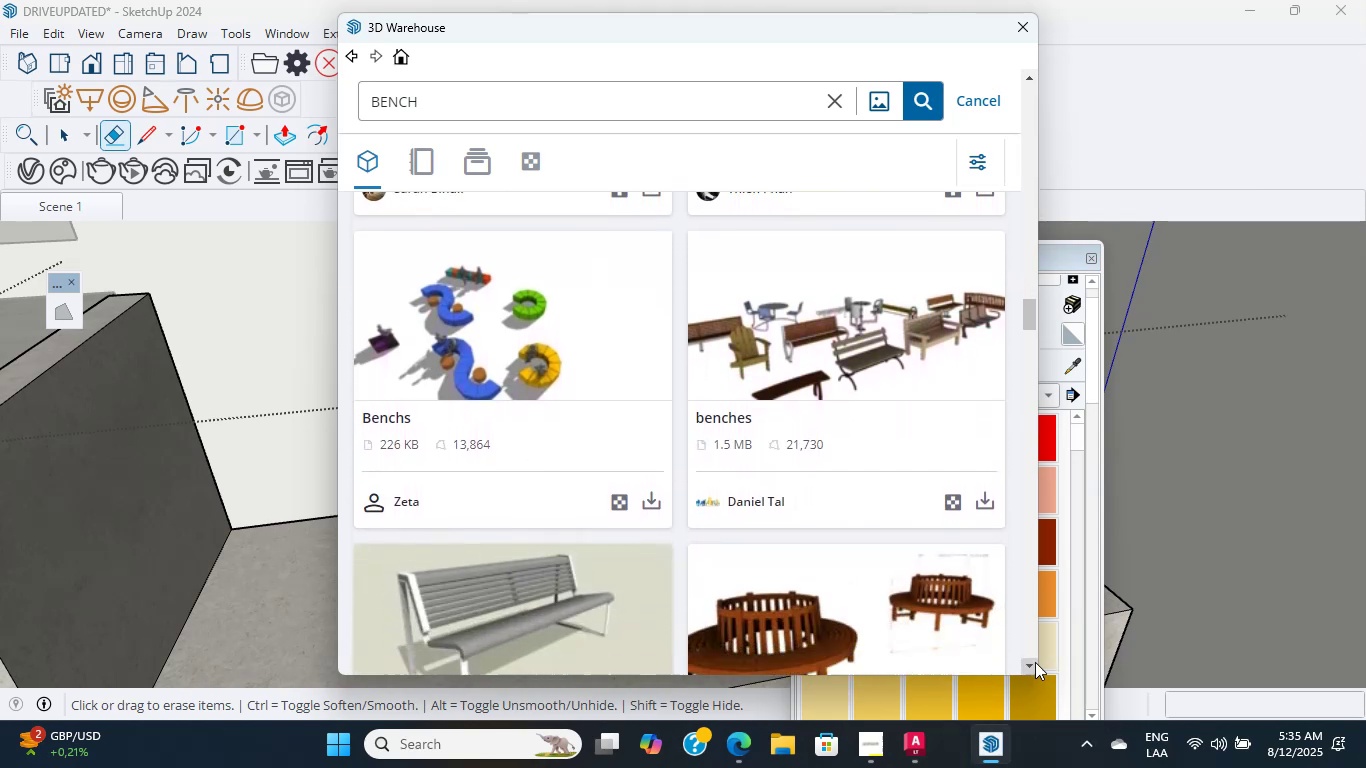 
triple_click([1035, 662])
 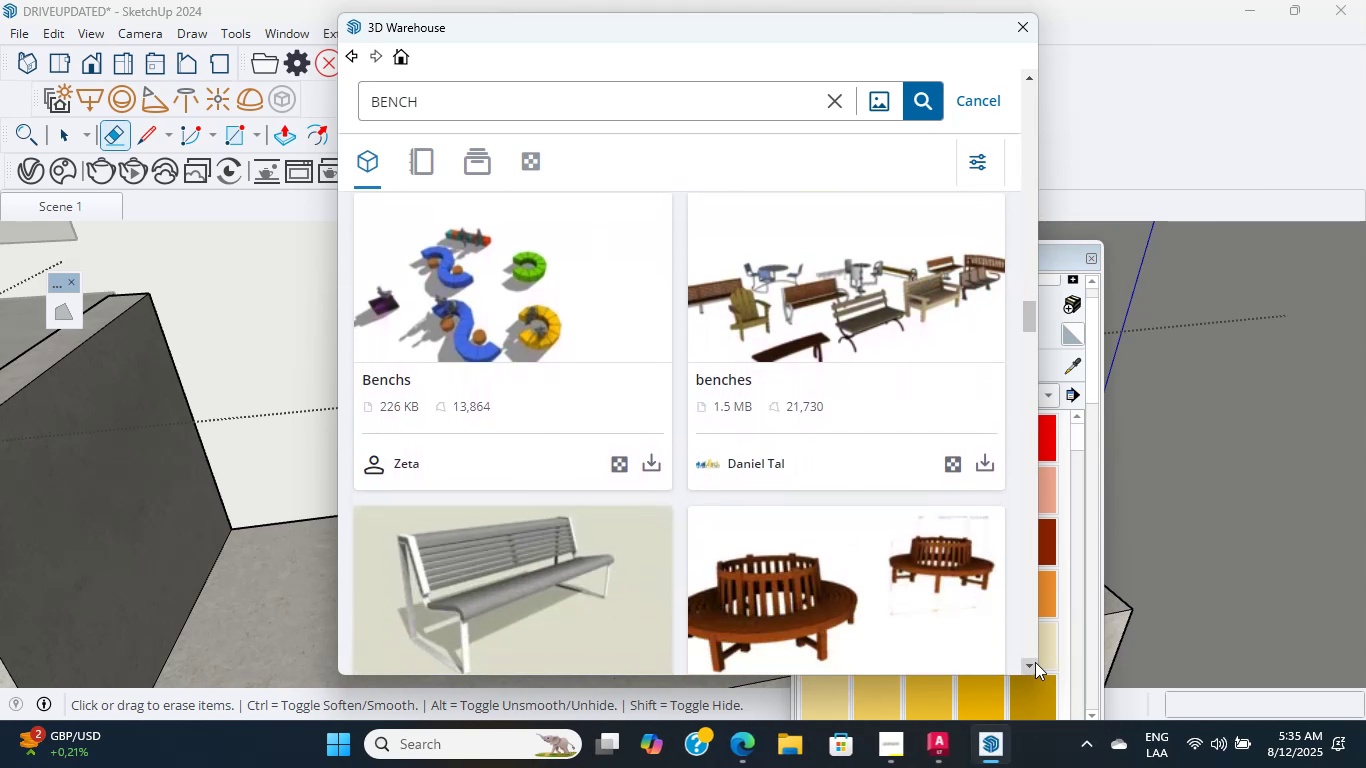 
triple_click([1035, 662])
 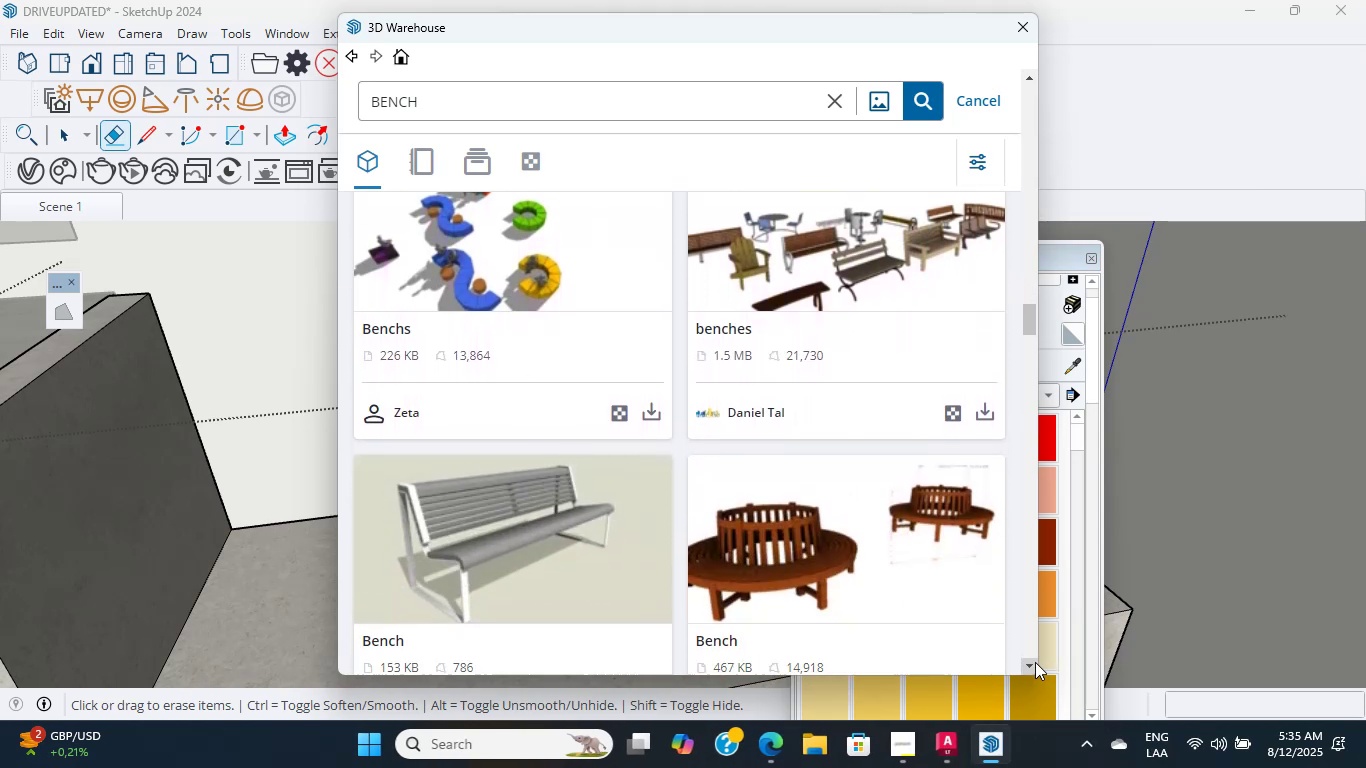 
triple_click([1035, 662])
 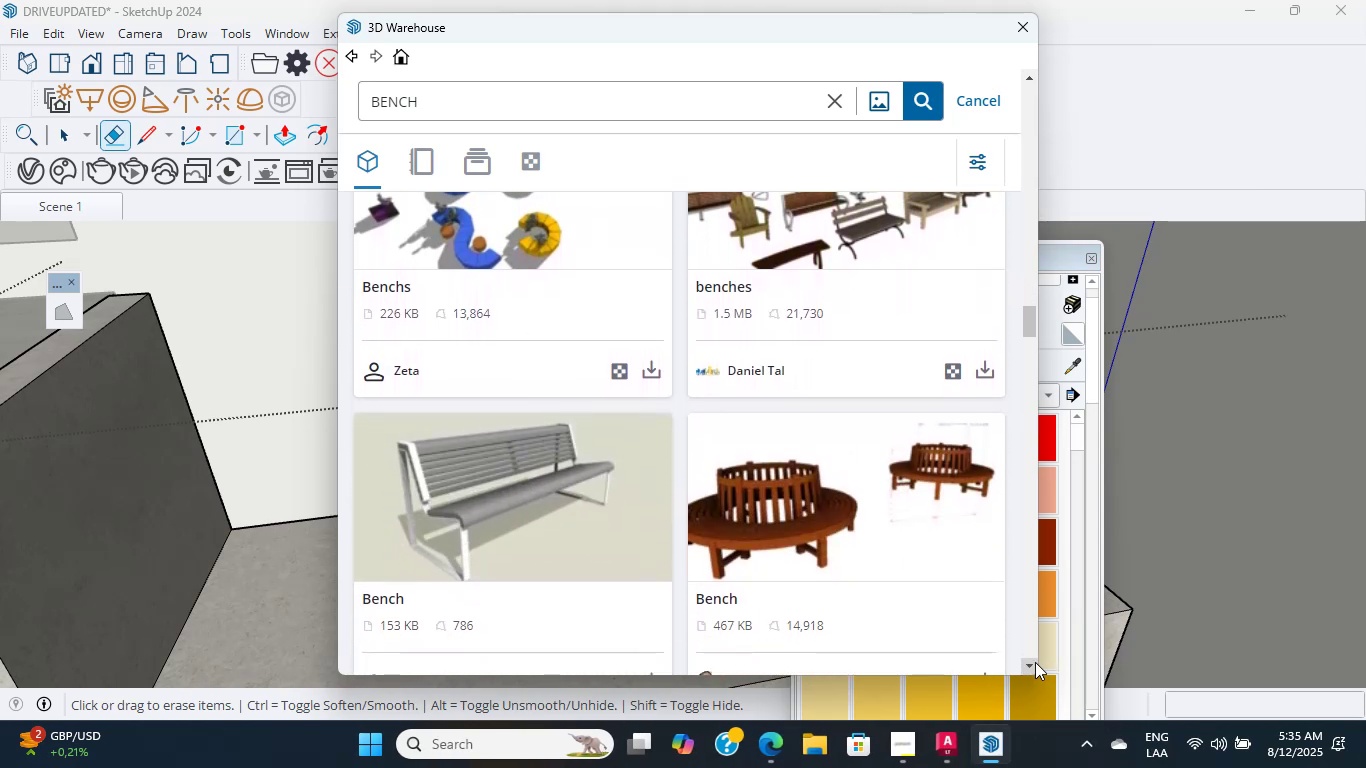 
triple_click([1035, 662])
 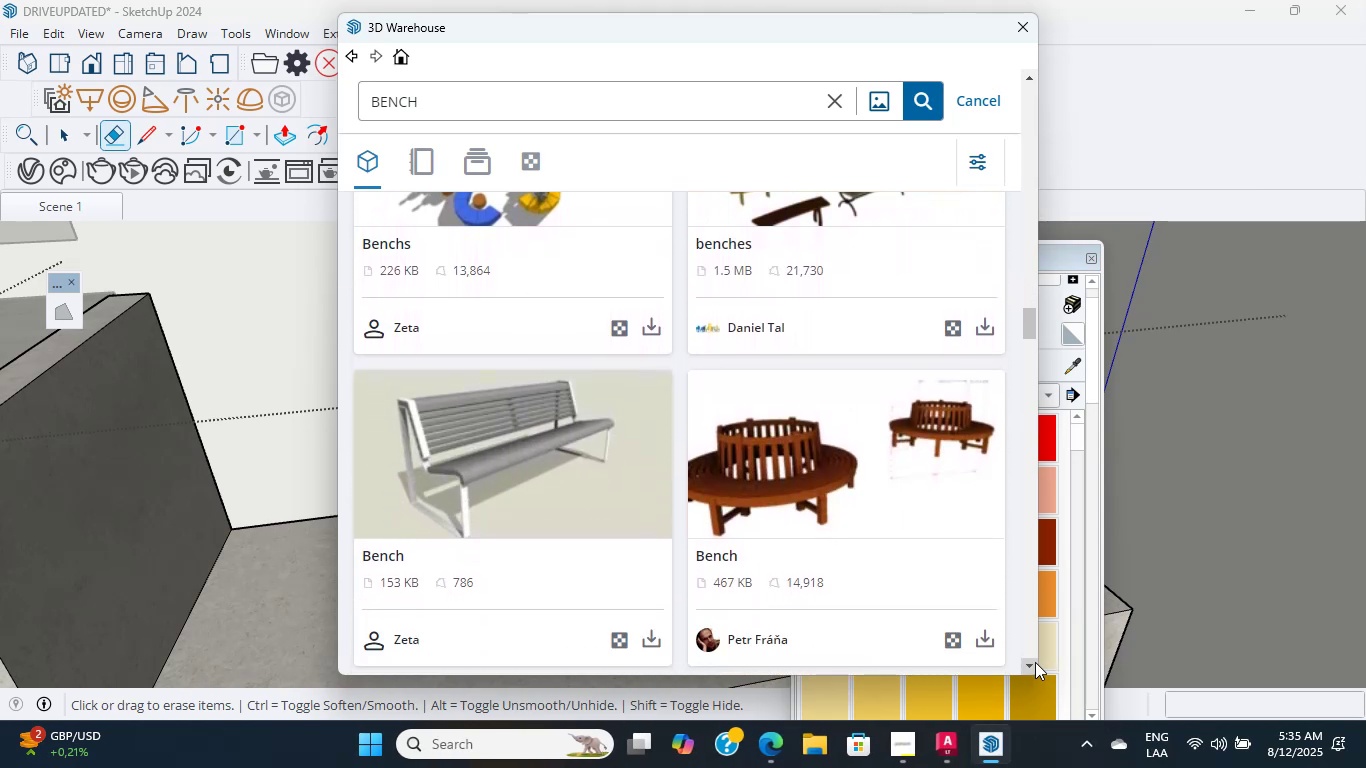 
double_click([1035, 662])
 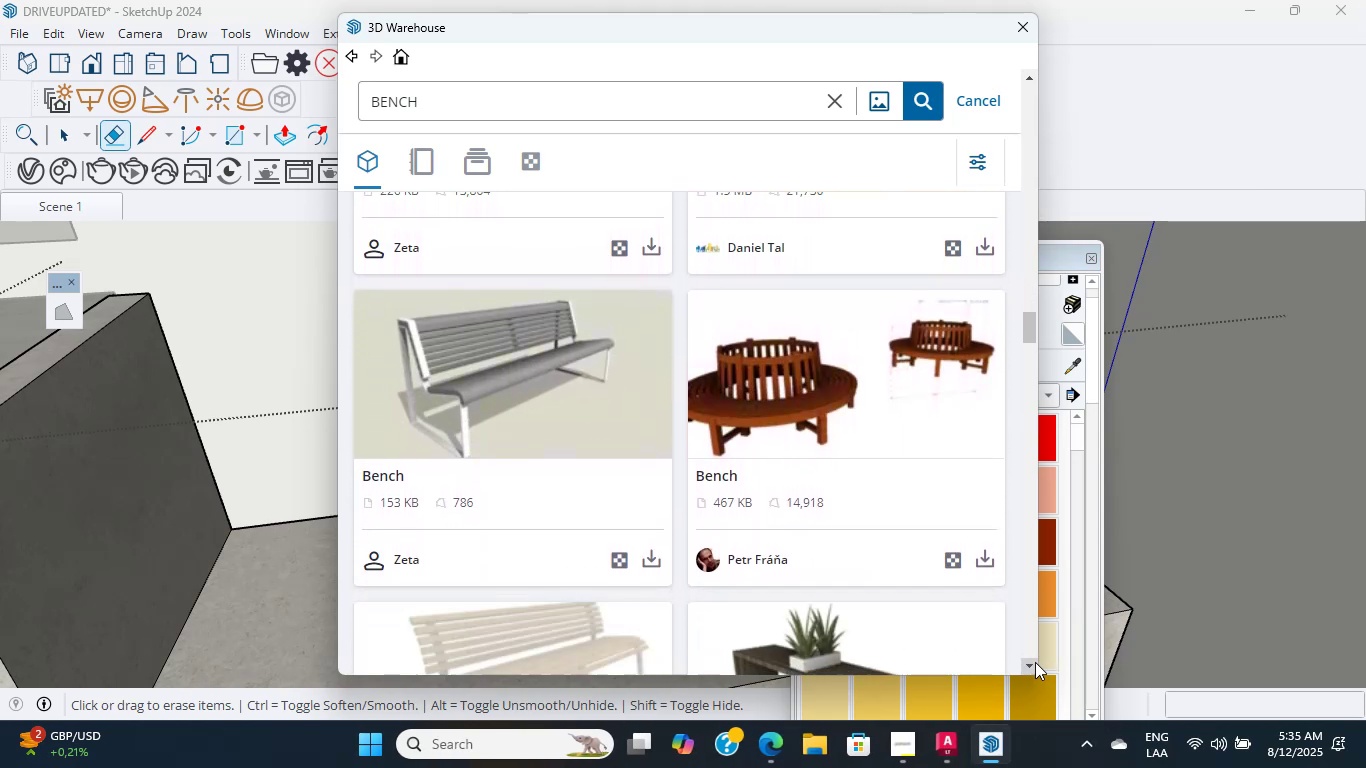 
triple_click([1035, 662])
 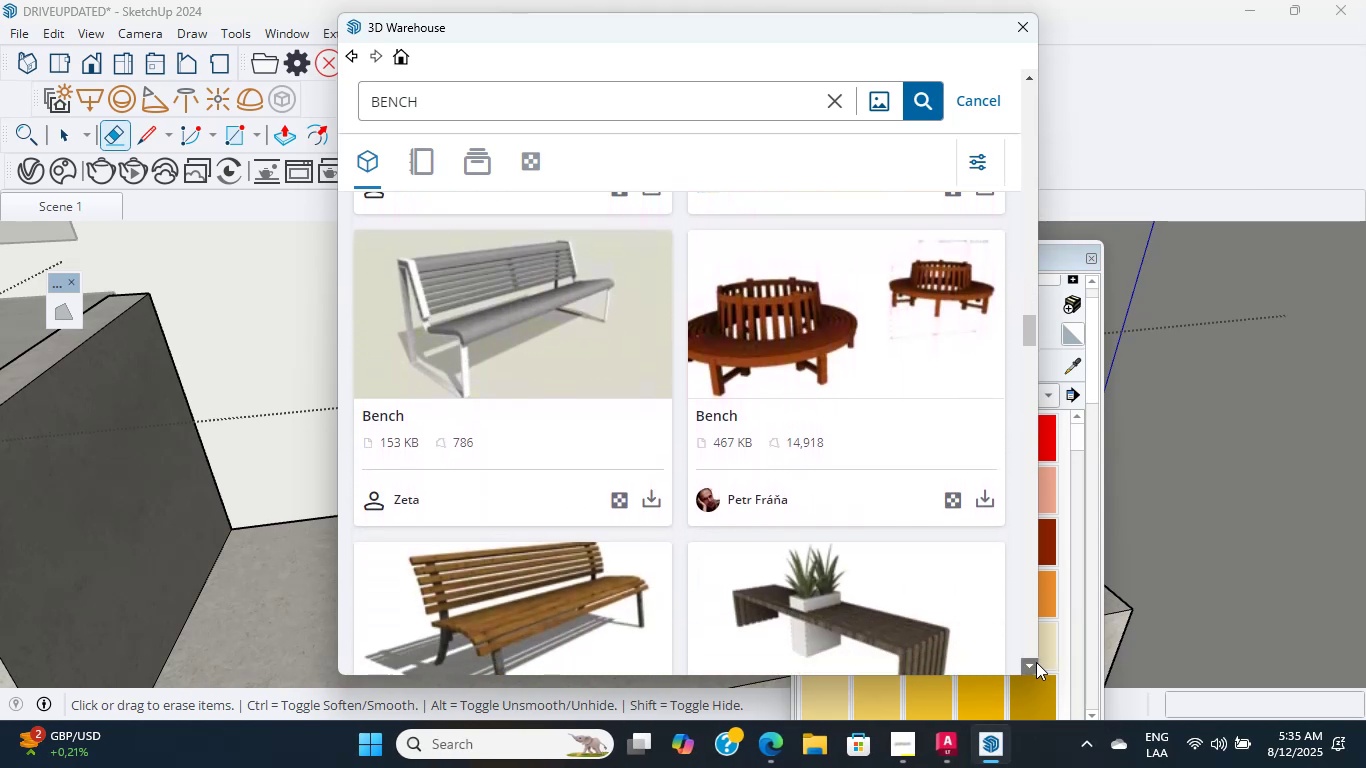 
triple_click([1036, 662])
 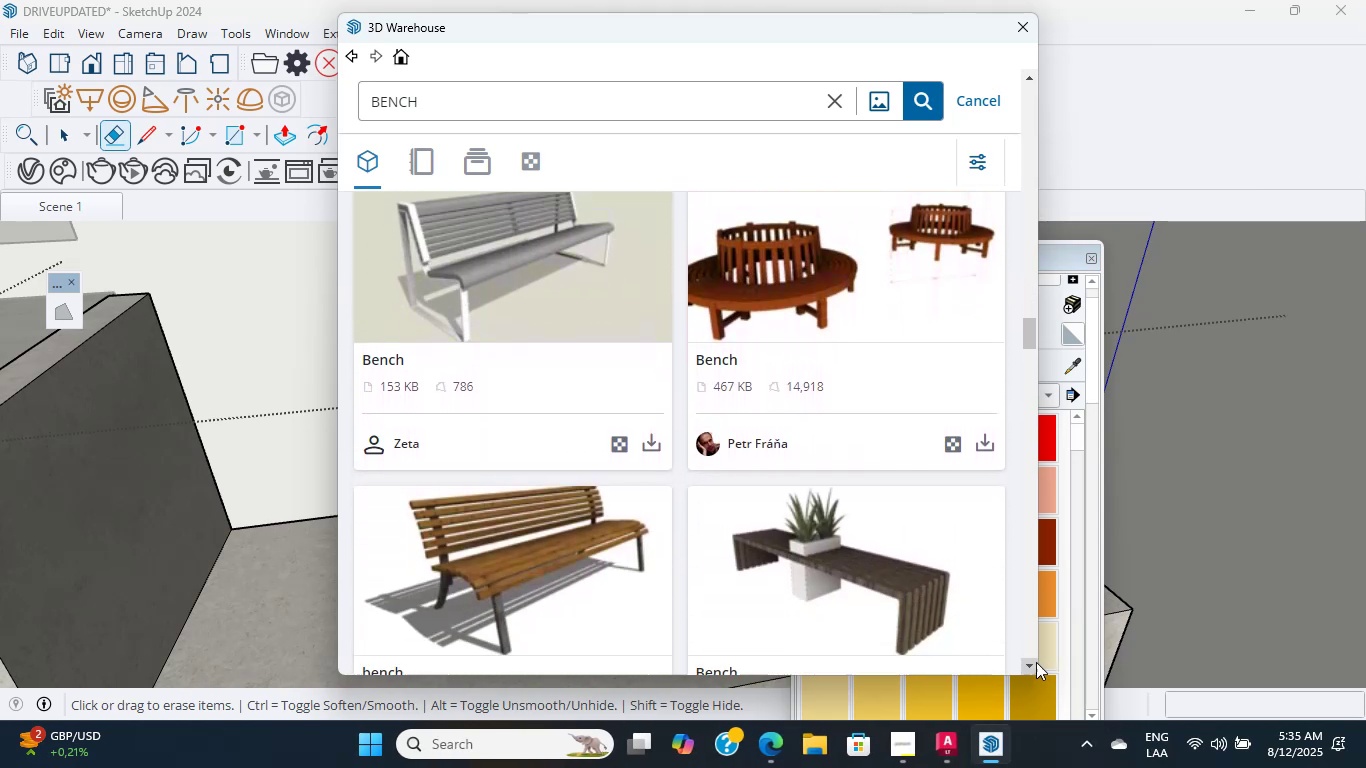 
triple_click([1036, 662])
 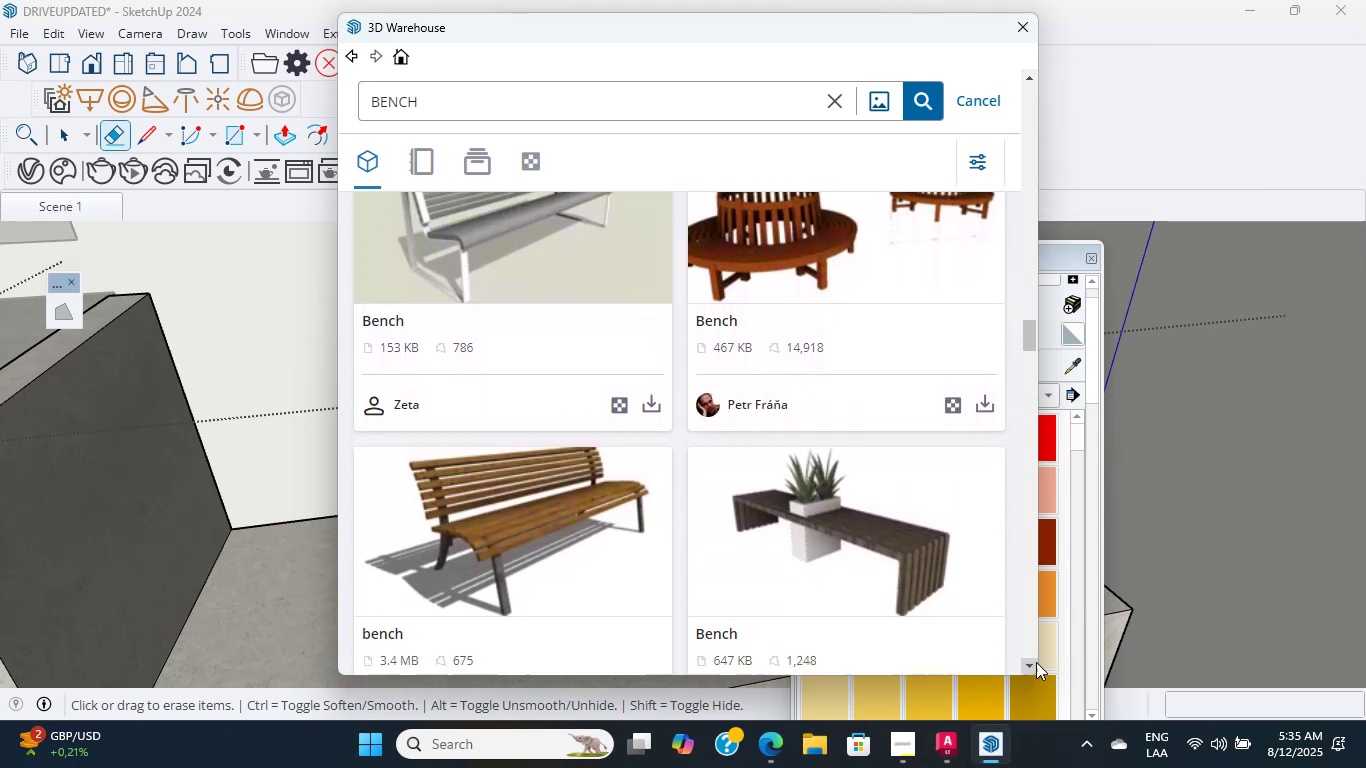 
triple_click([1036, 662])
 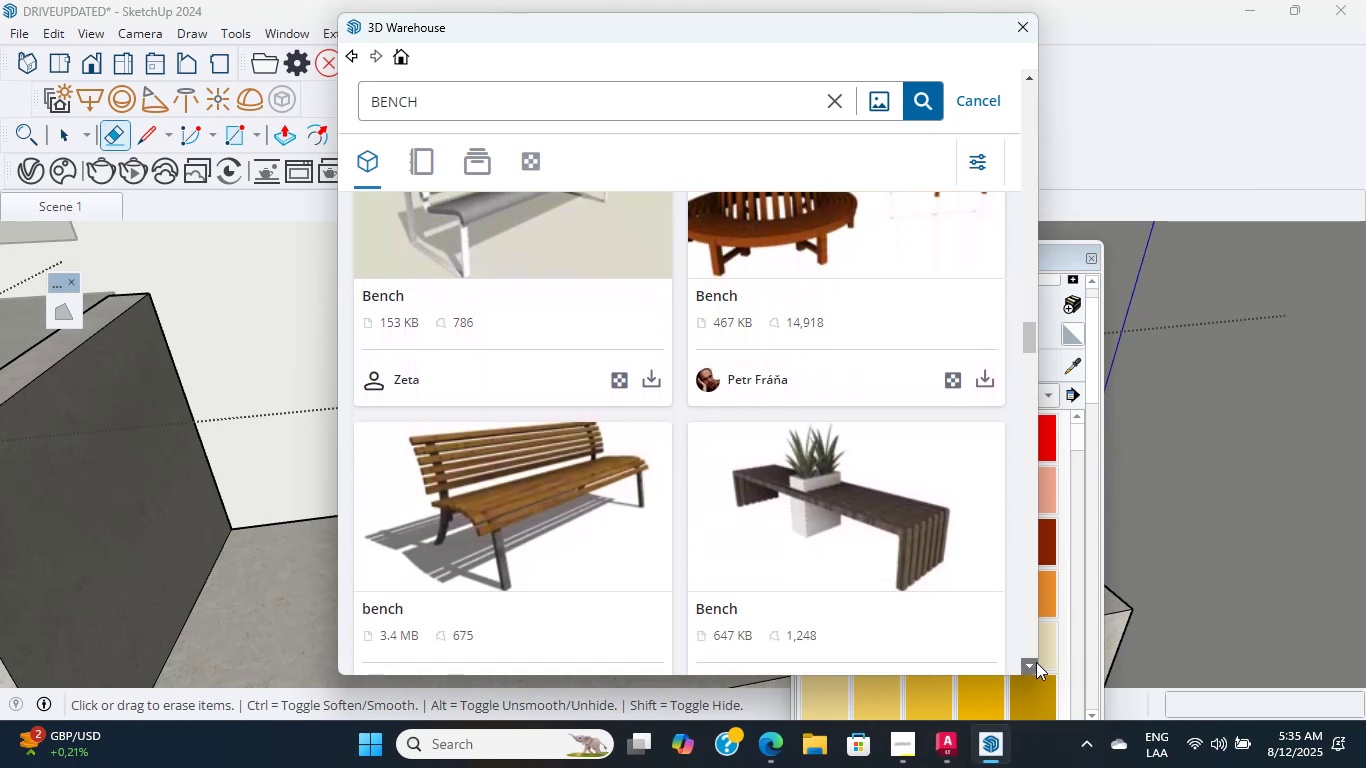 
triple_click([1036, 662])
 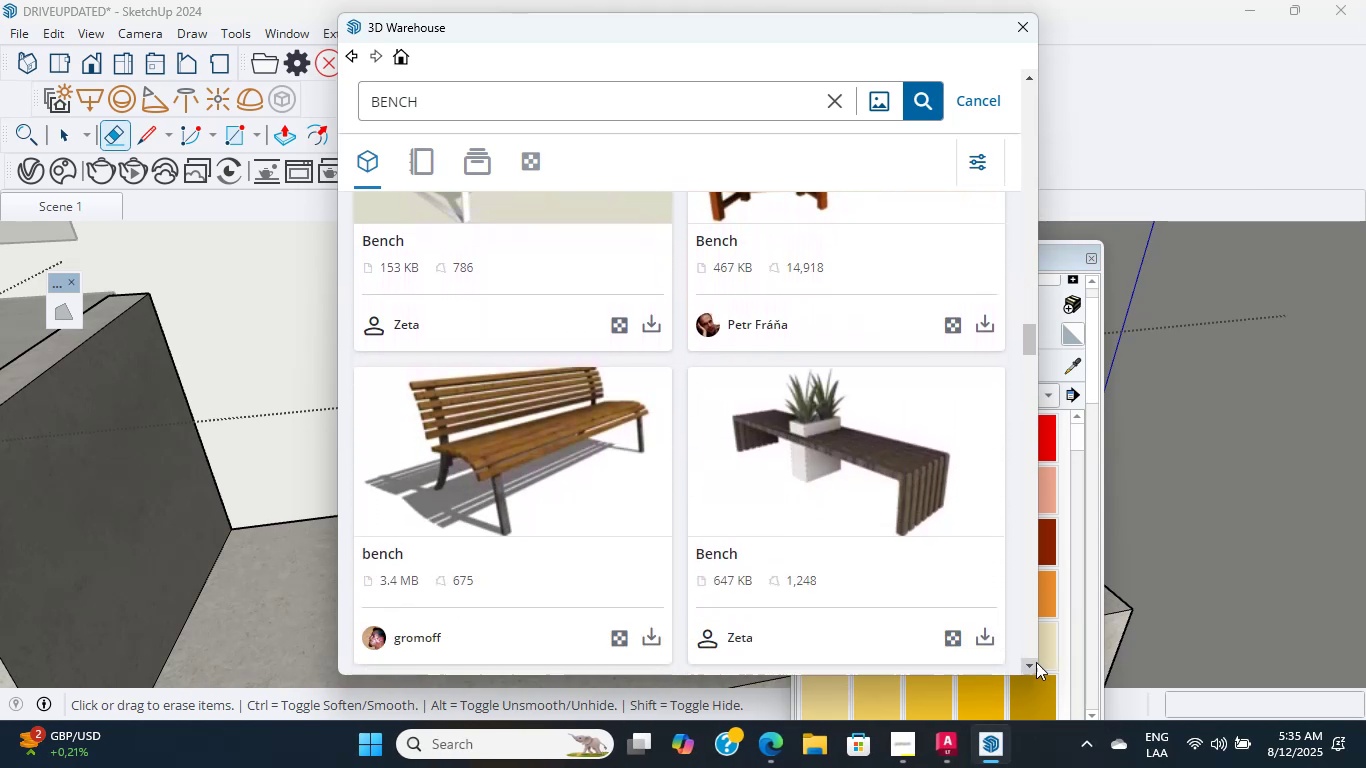 
triple_click([1036, 662])
 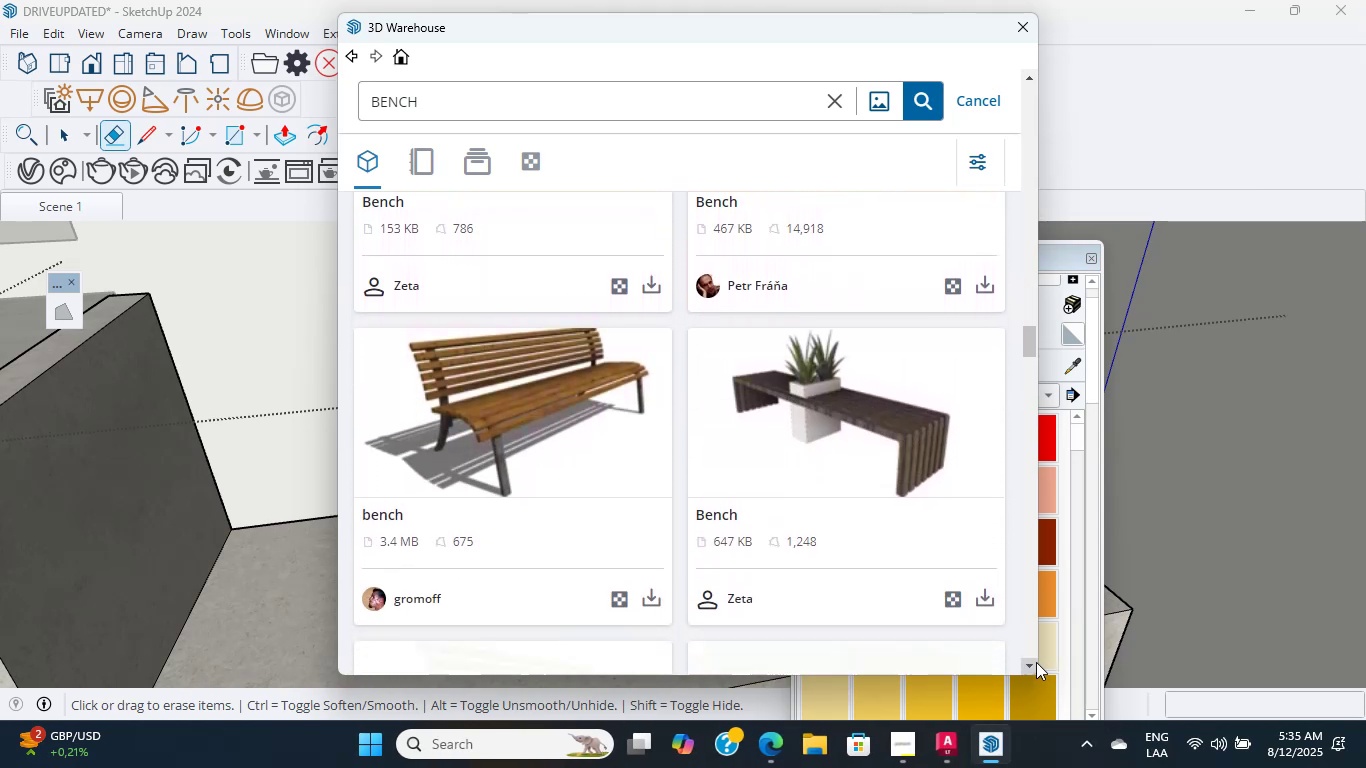 
triple_click([1036, 662])
 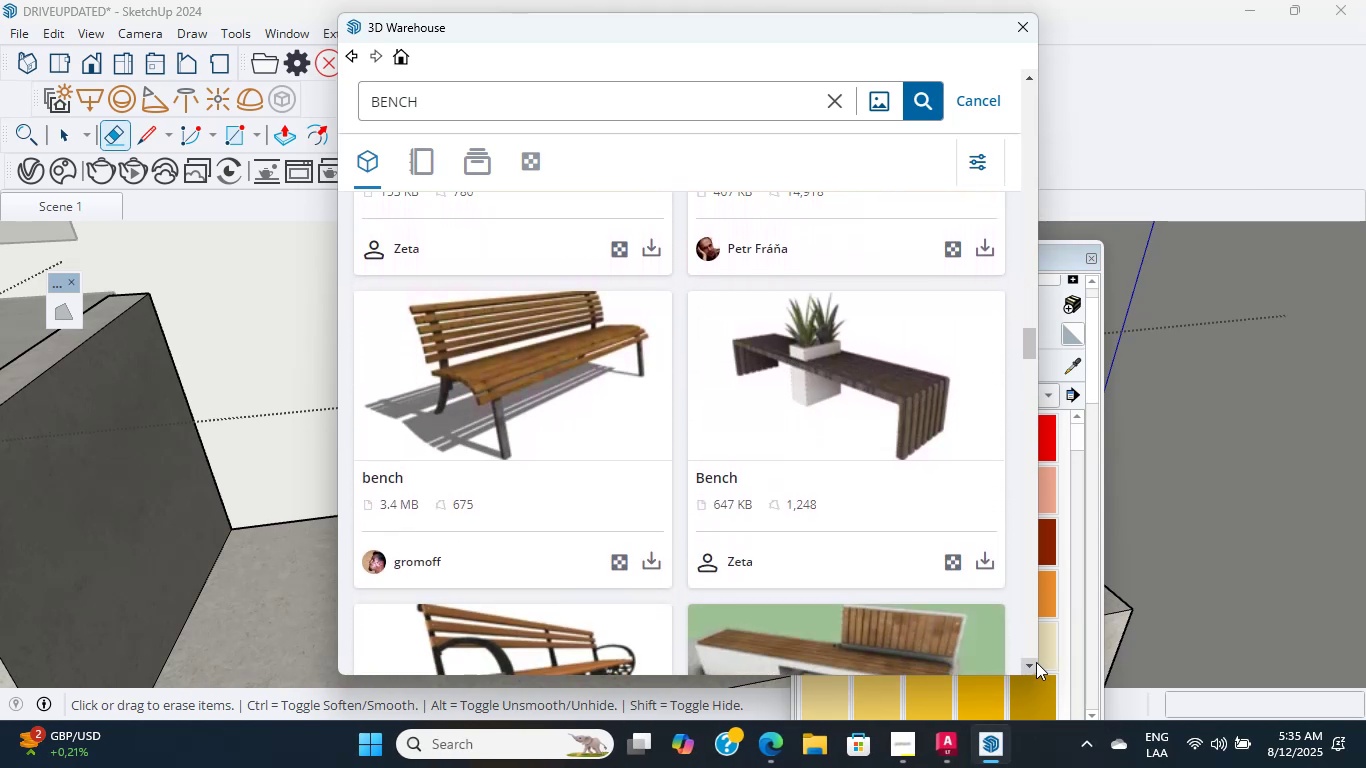 
triple_click([1036, 662])
 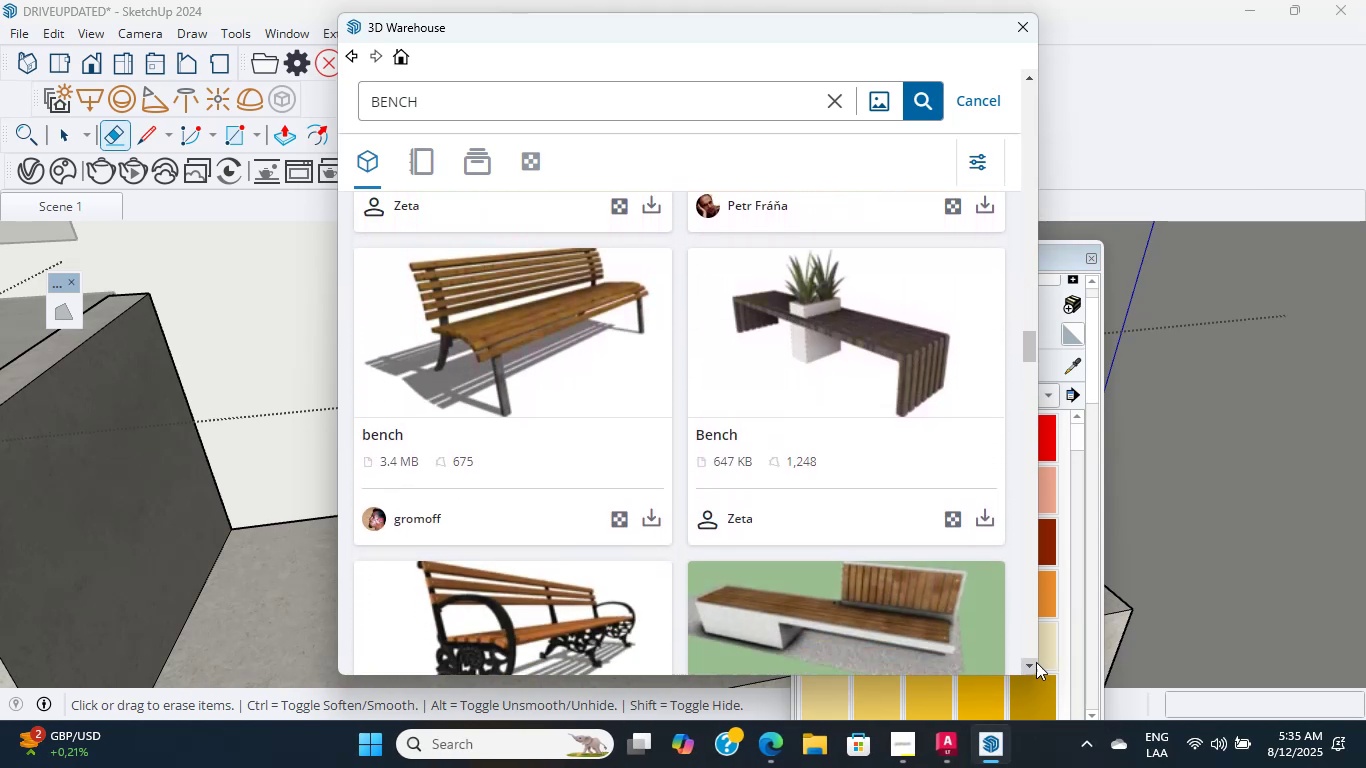 
triple_click([1036, 662])
 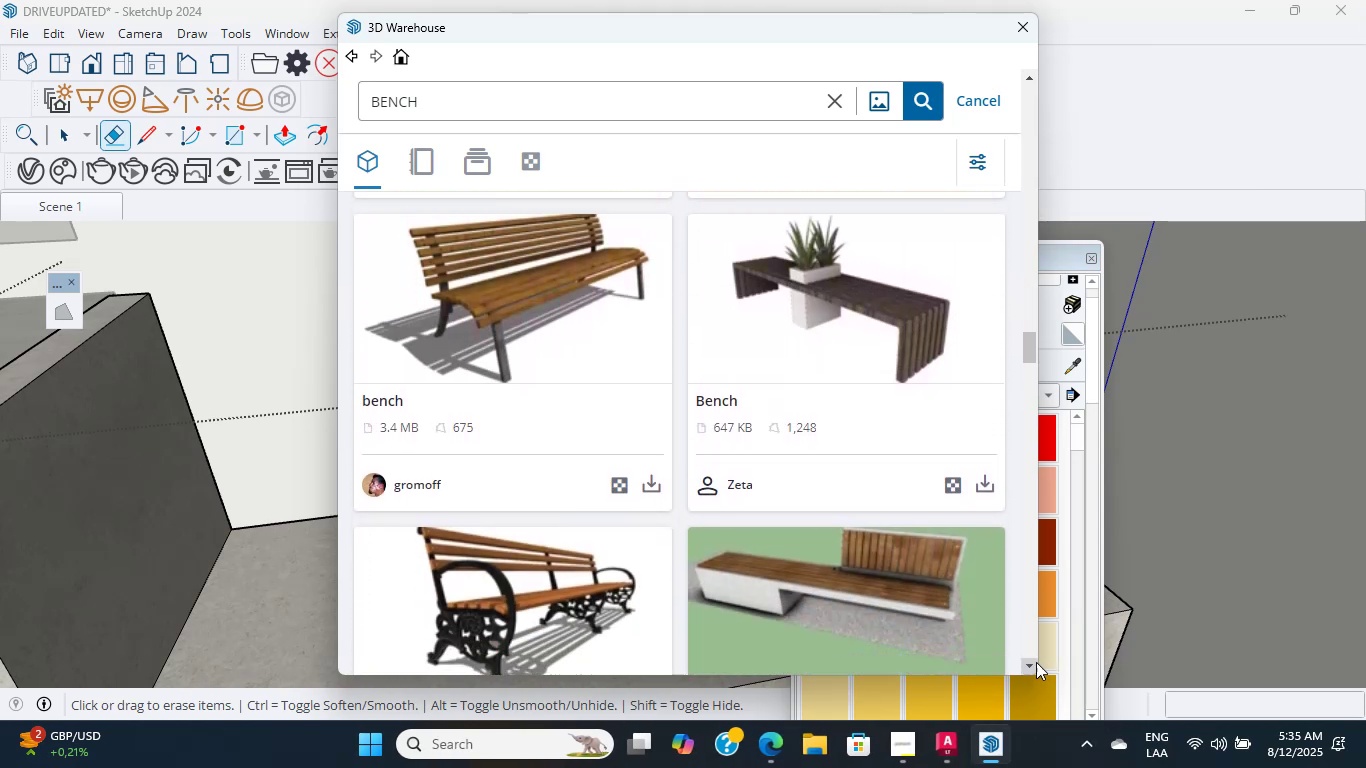 
triple_click([1036, 662])
 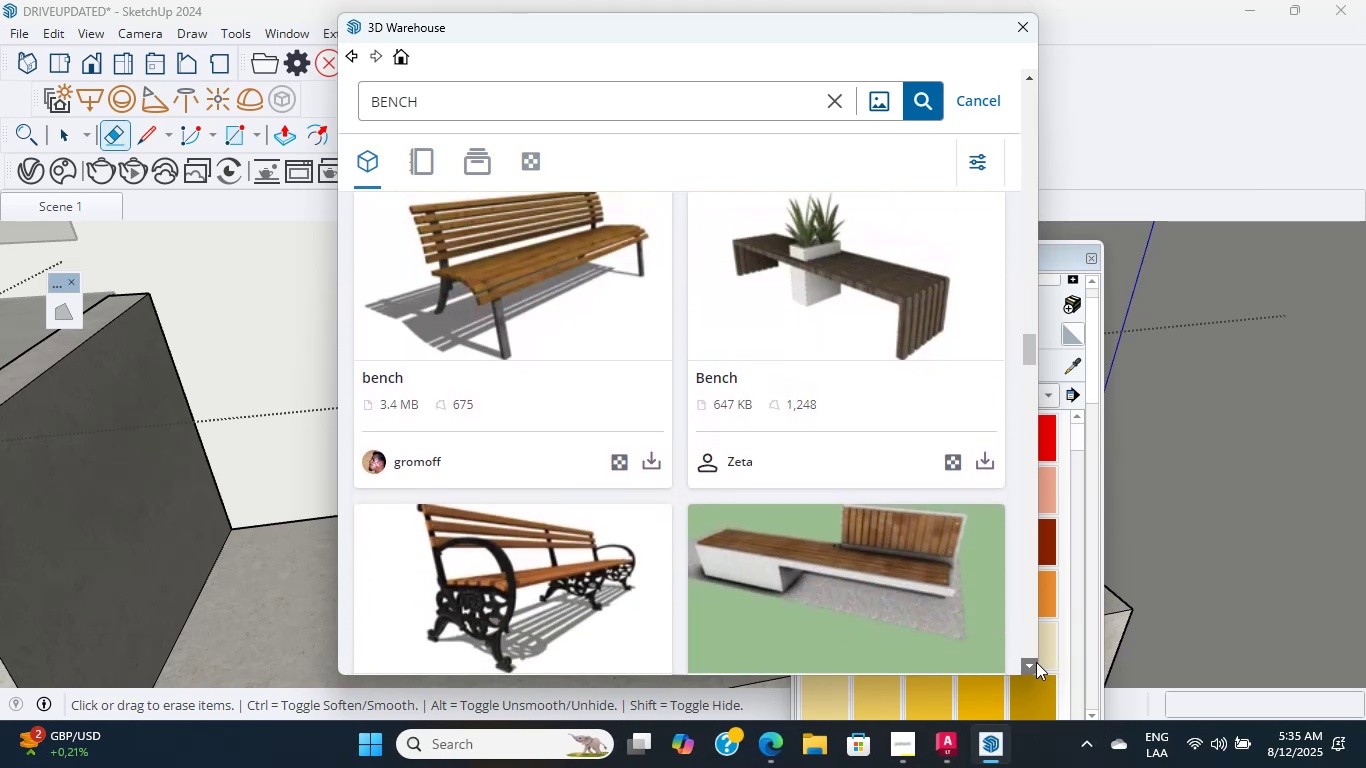 
triple_click([1036, 662])
 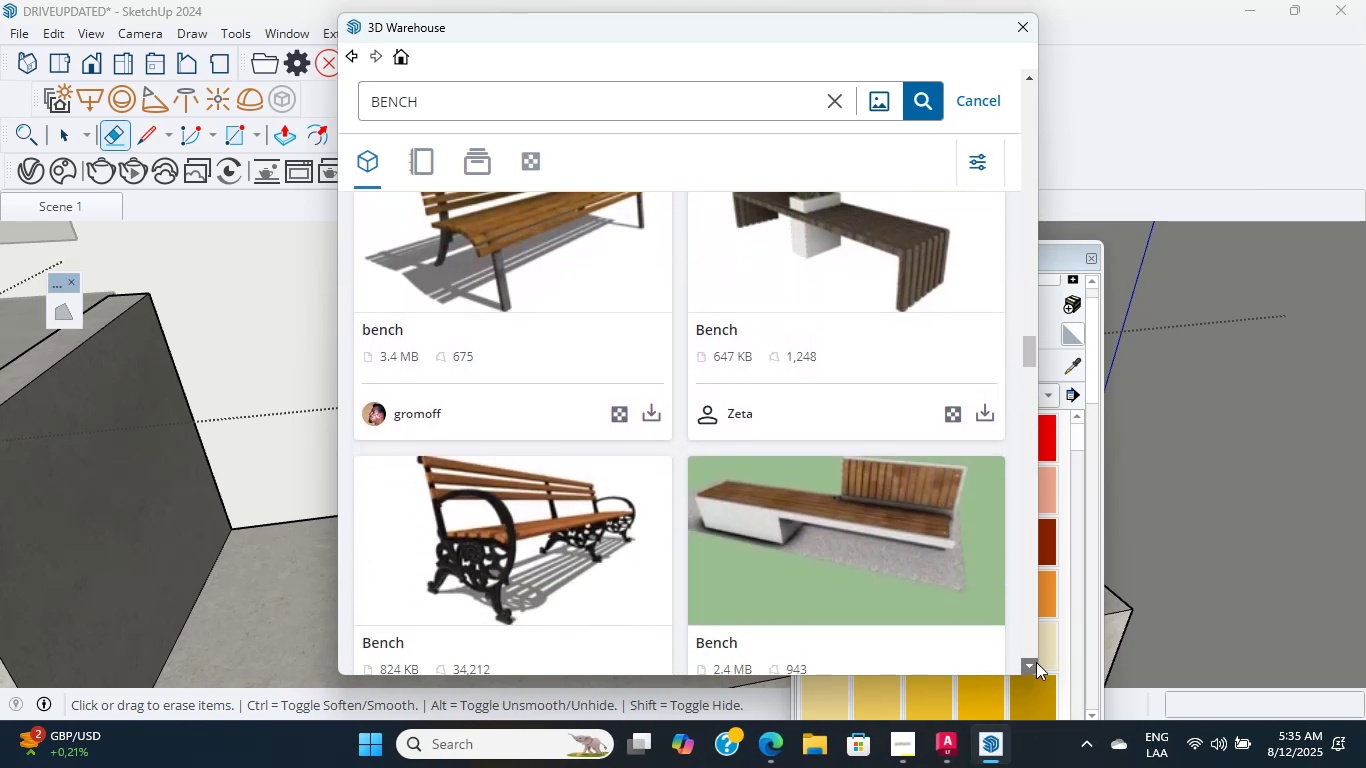 
triple_click([1036, 662])
 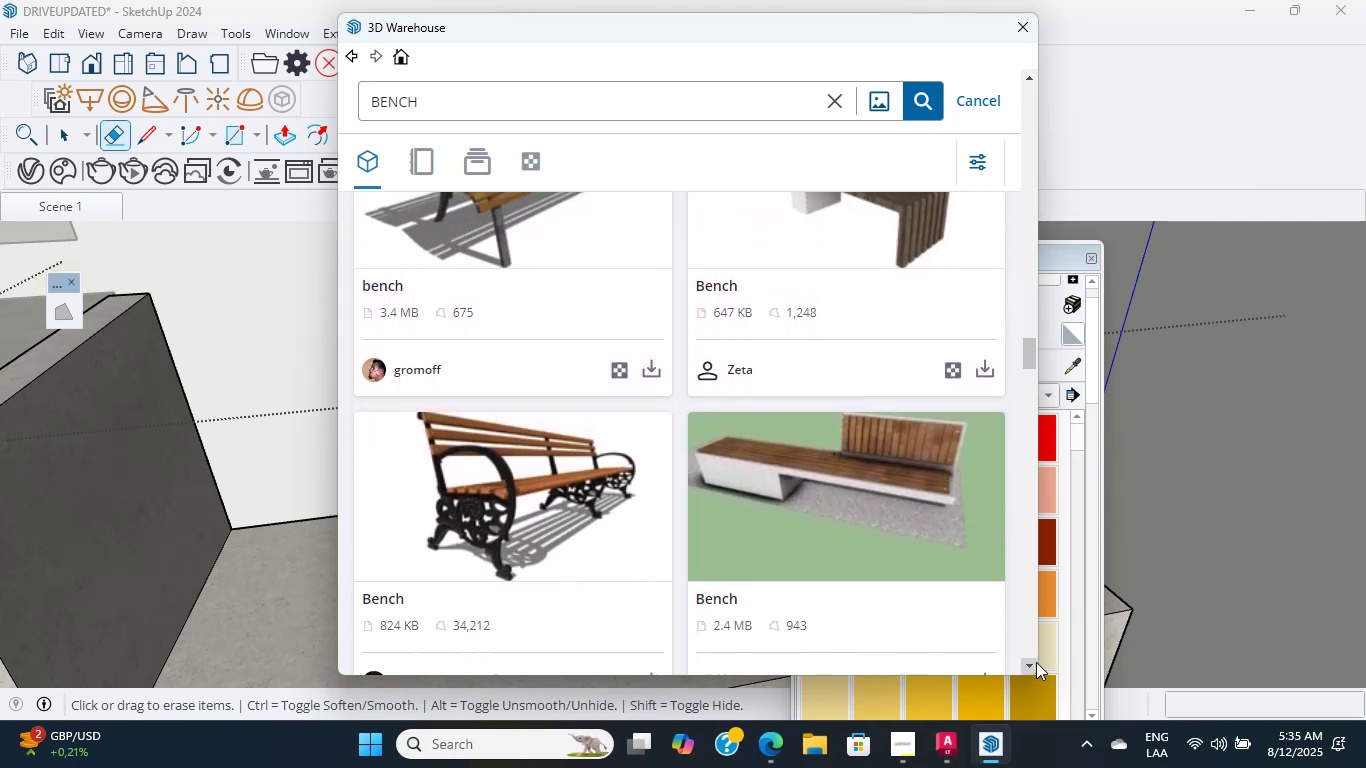 
triple_click([1036, 662])
 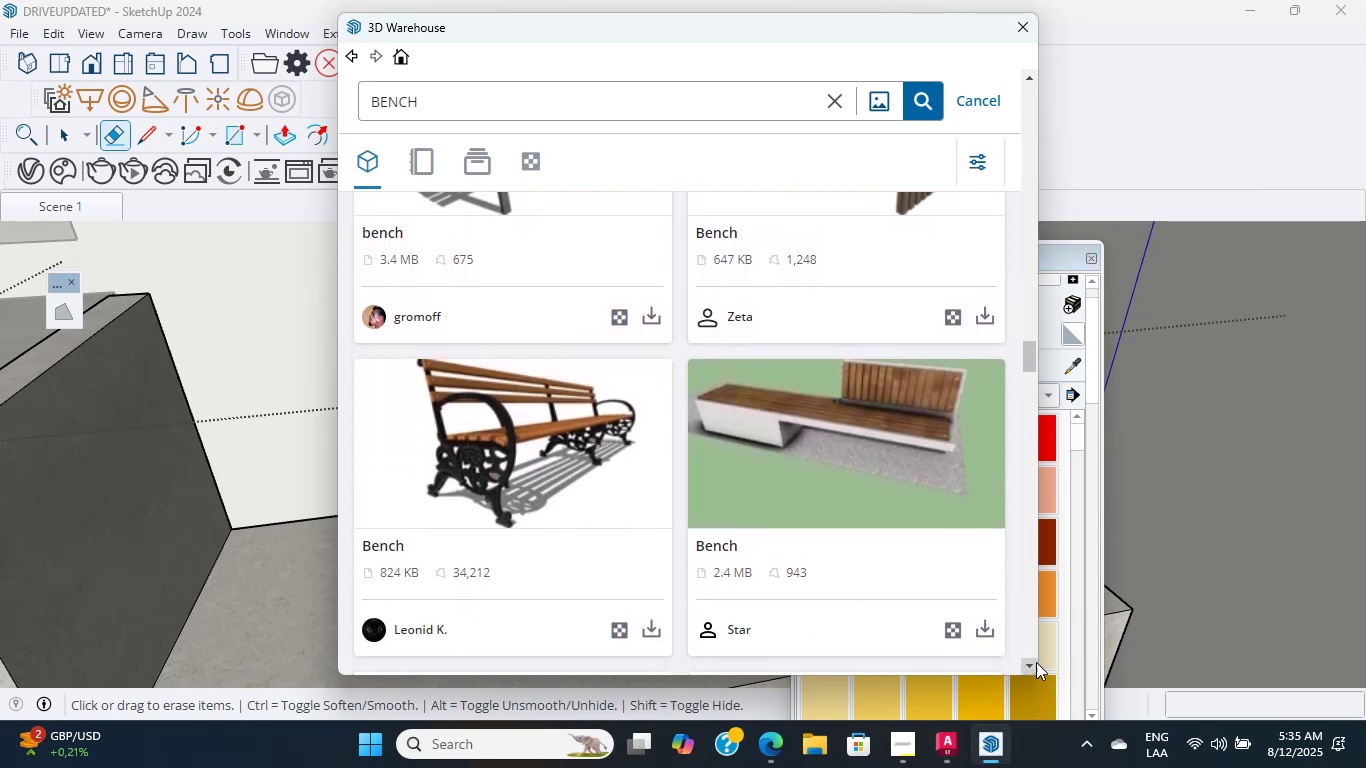 
triple_click([1036, 662])
 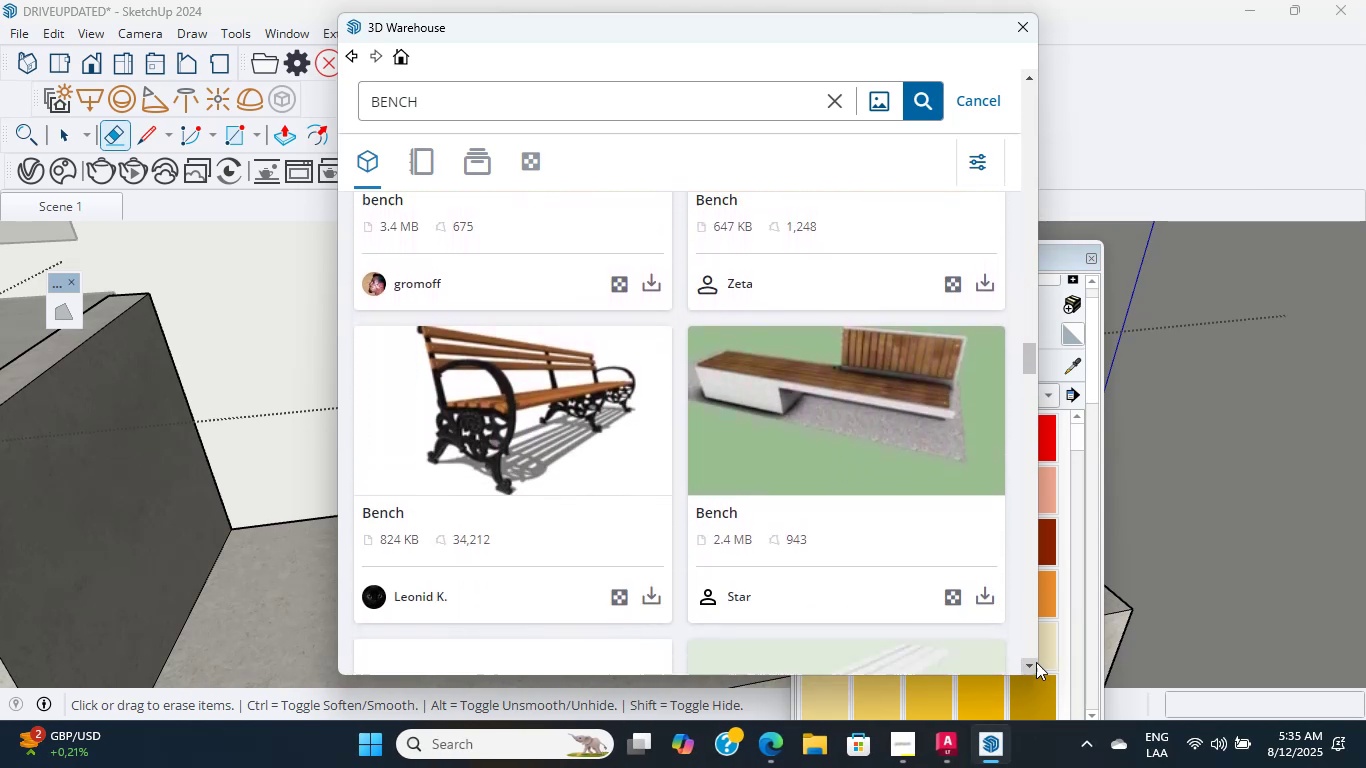 
triple_click([1036, 662])
 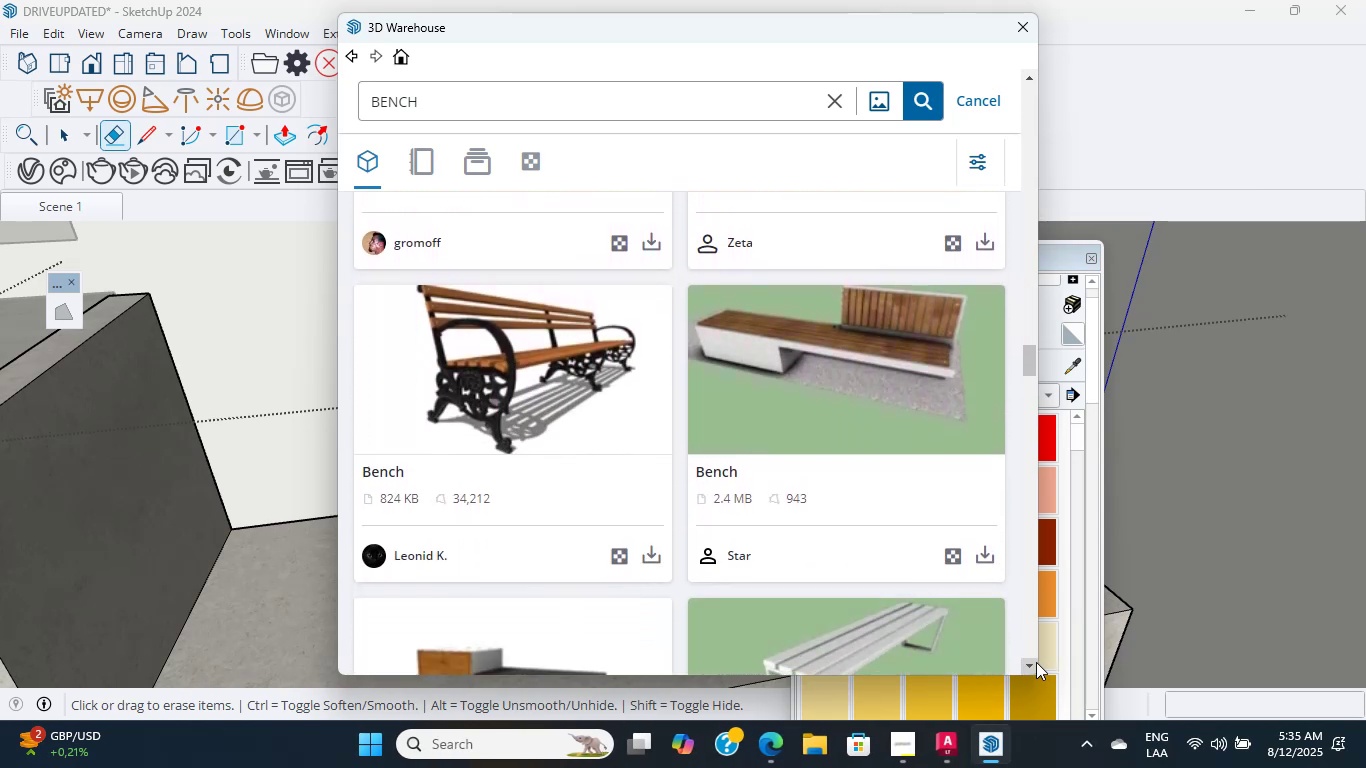 
triple_click([1036, 662])
 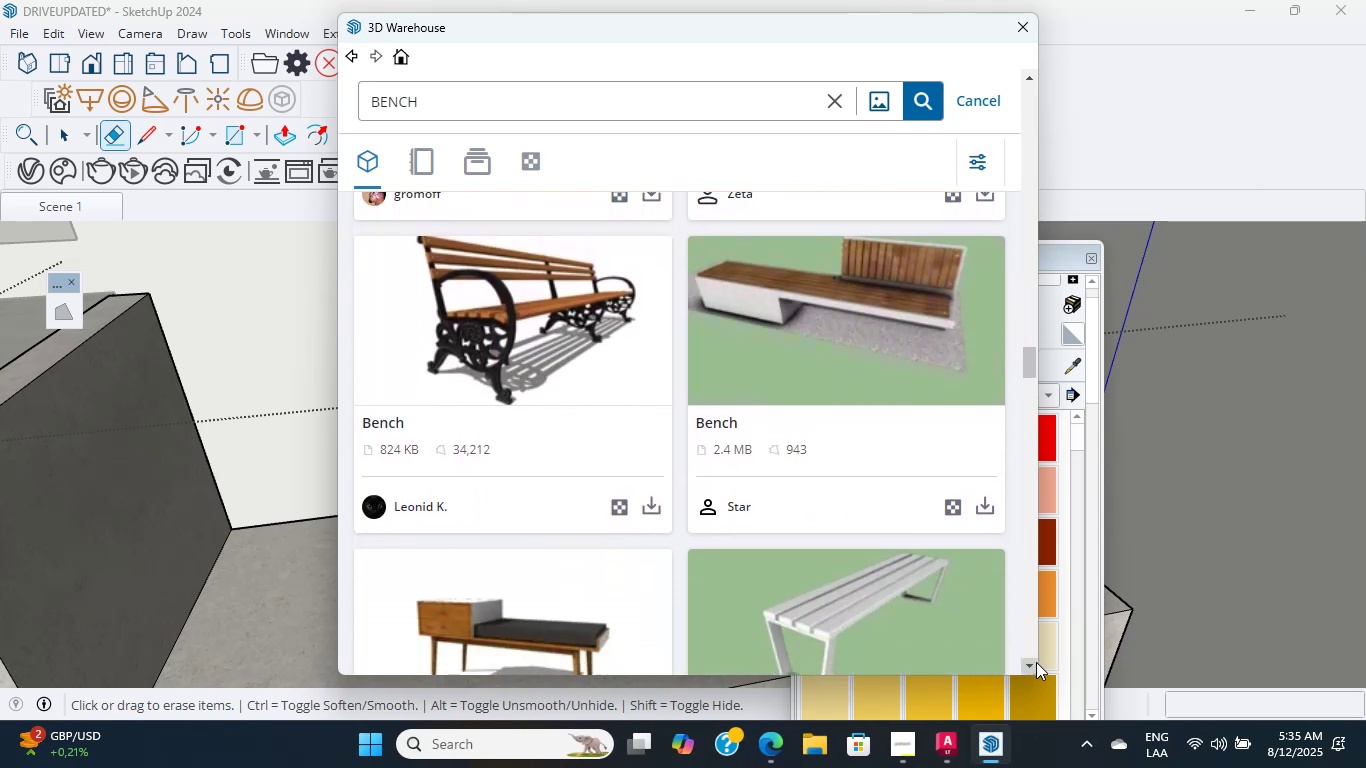 
triple_click([1036, 662])
 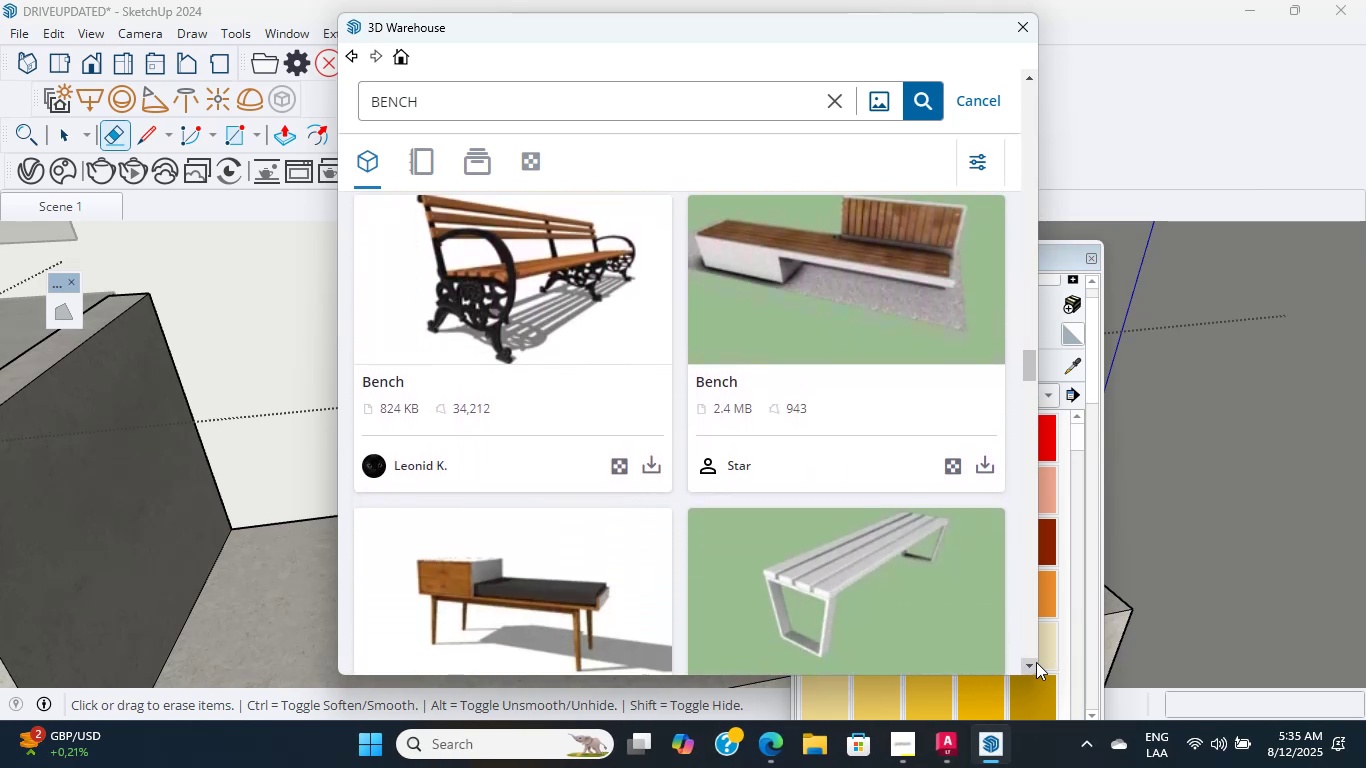 
triple_click([1036, 662])
 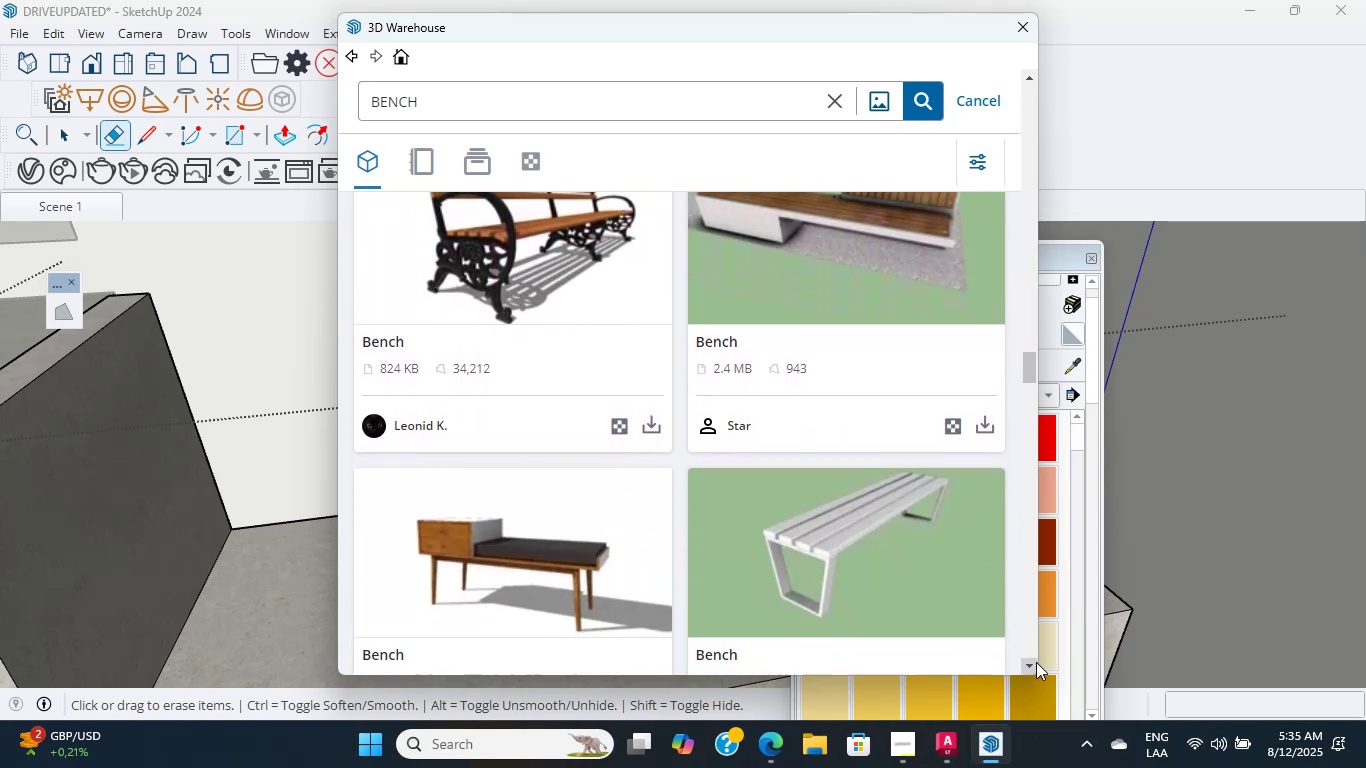 
triple_click([1036, 662])
 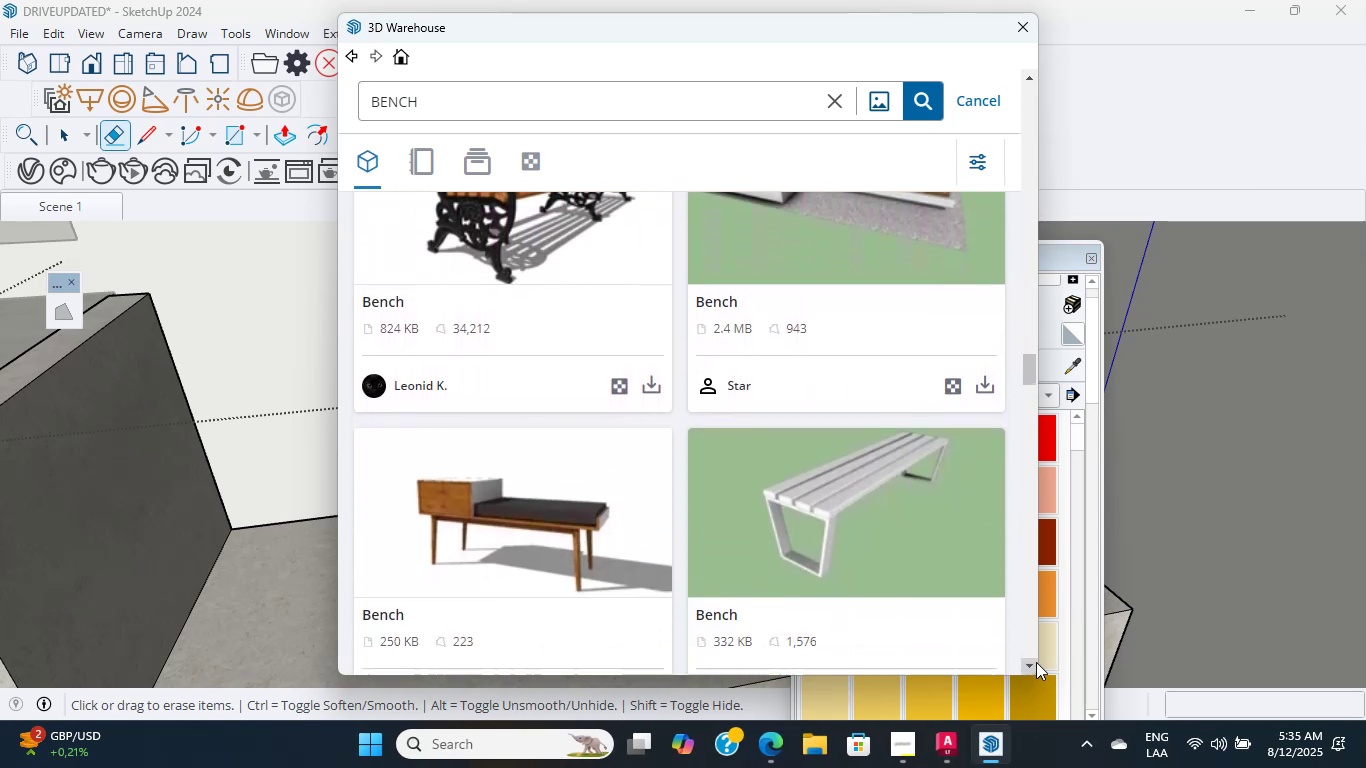 
triple_click([1036, 662])
 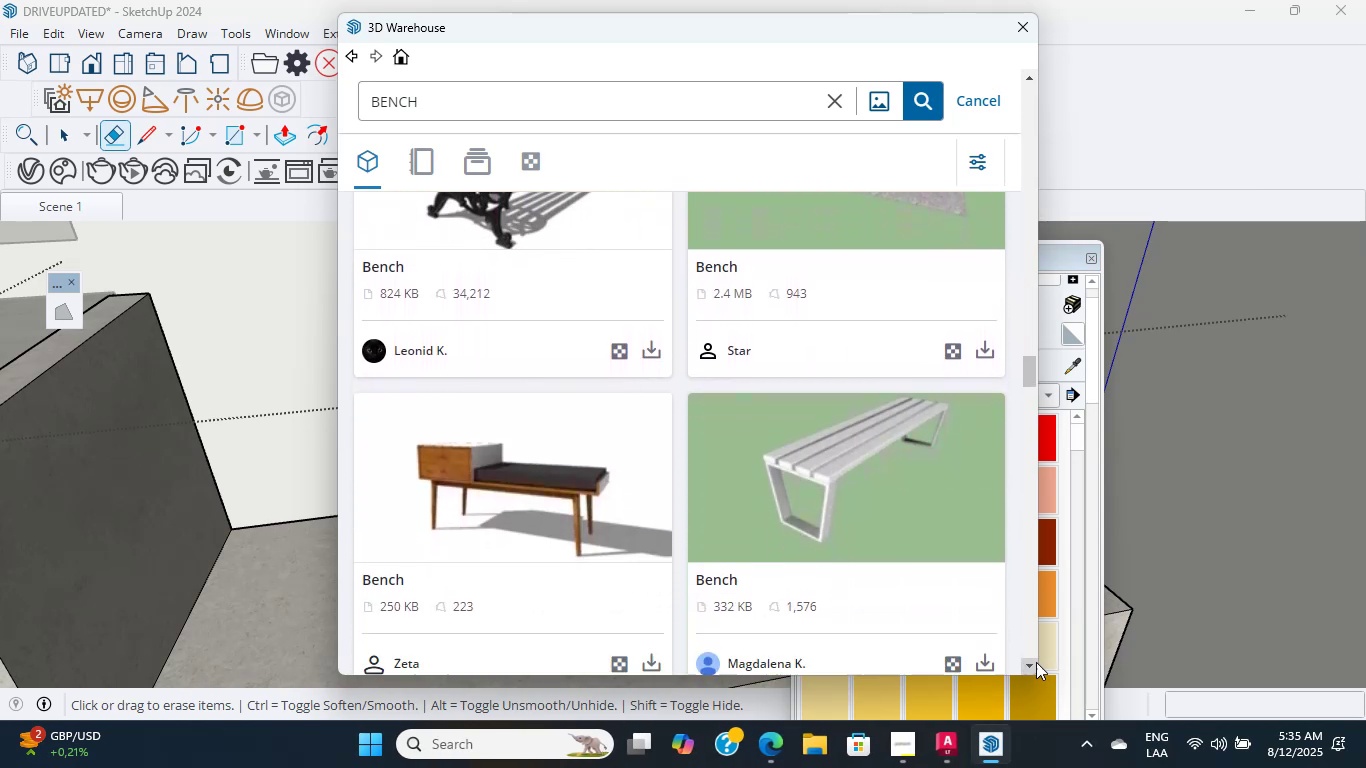 
triple_click([1036, 662])
 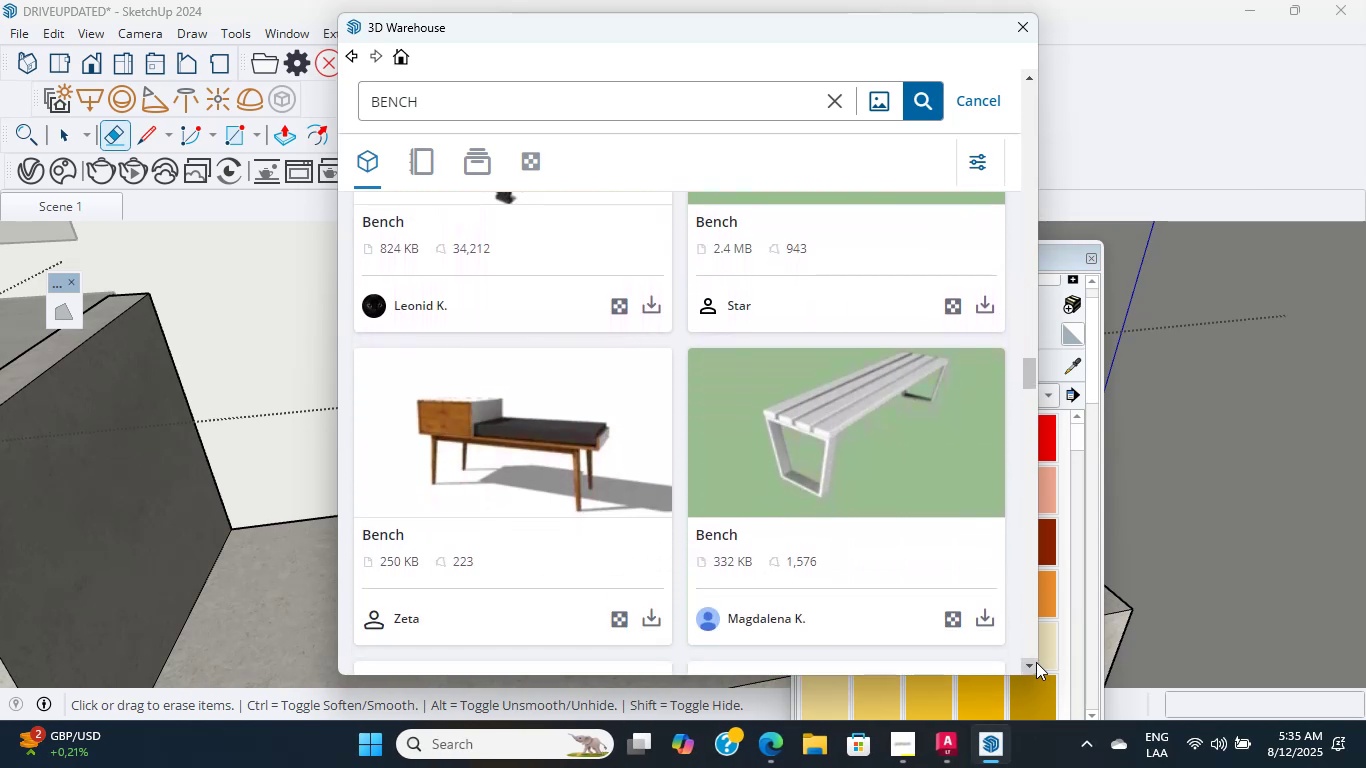 
triple_click([1036, 662])
 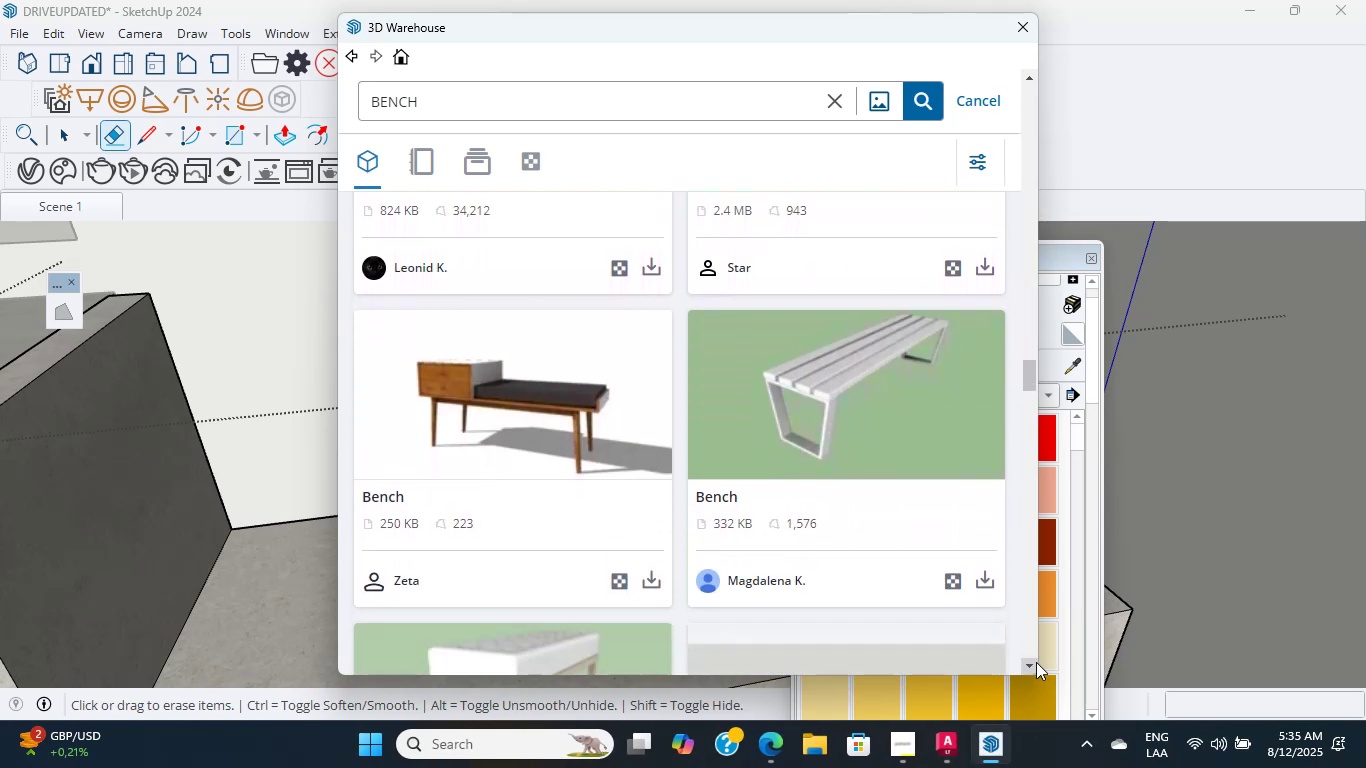 
triple_click([1036, 662])
 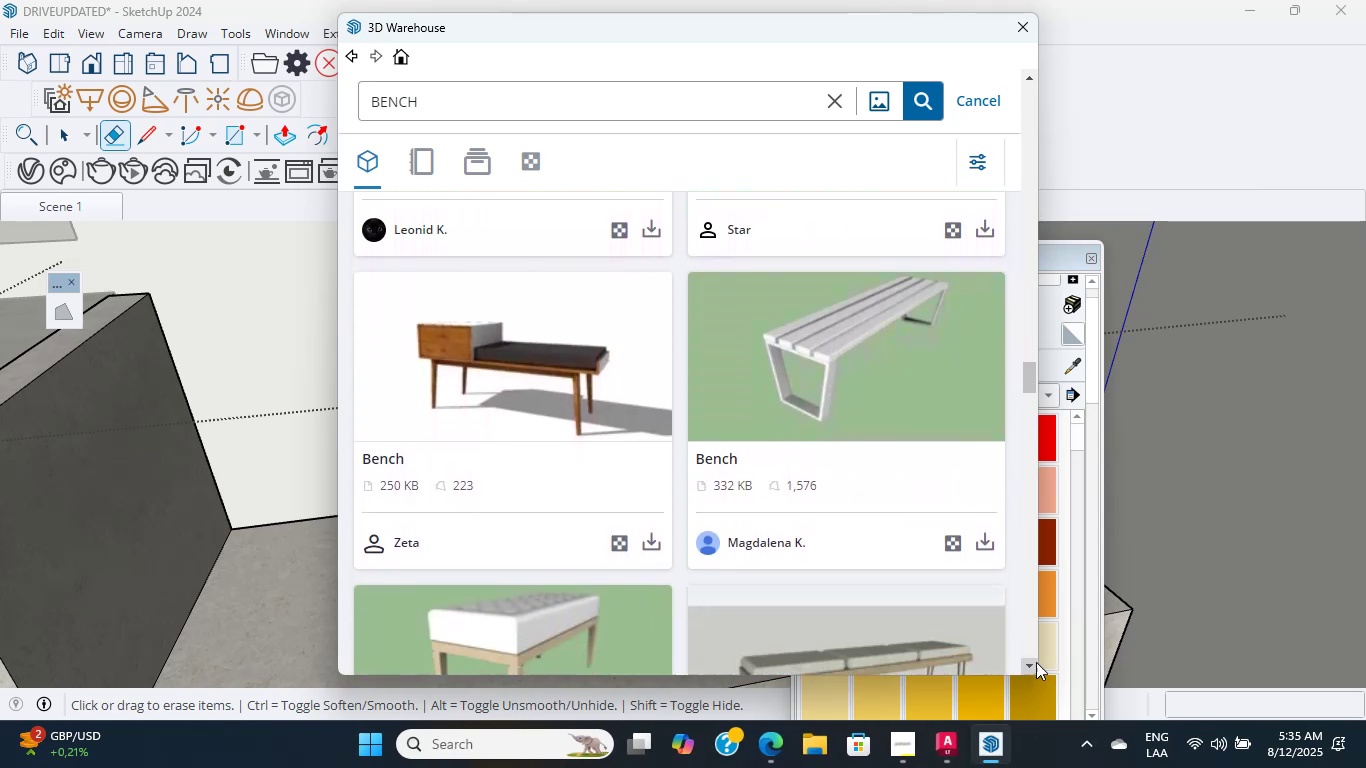 
triple_click([1036, 662])
 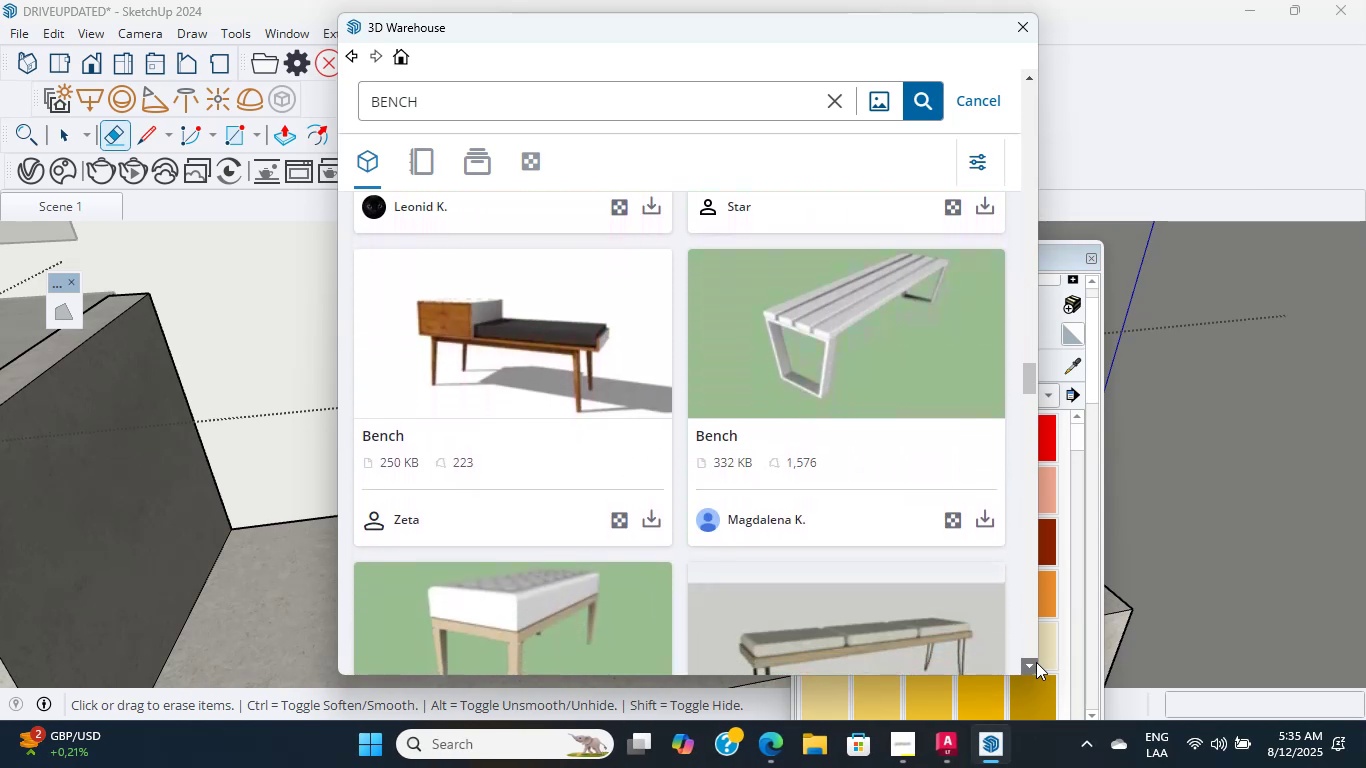 
triple_click([1036, 662])
 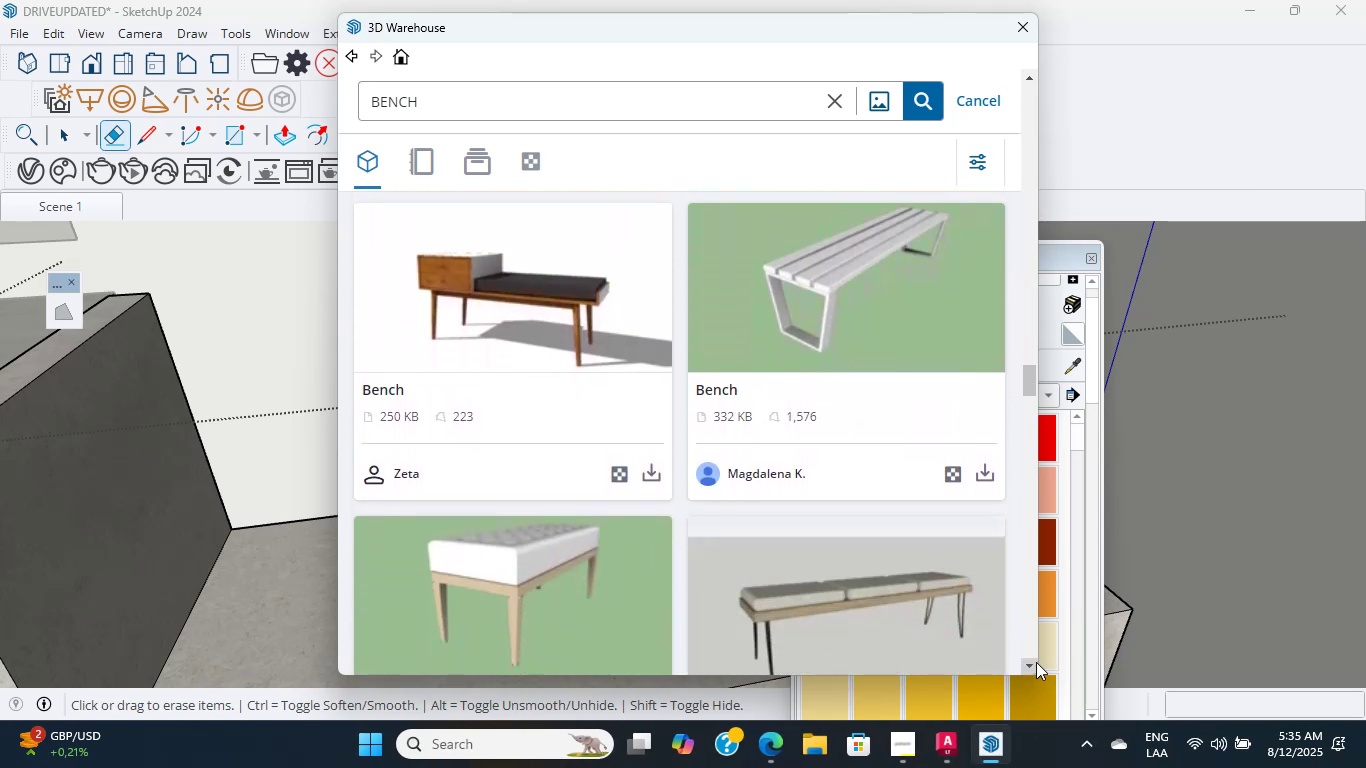 
triple_click([1036, 662])
 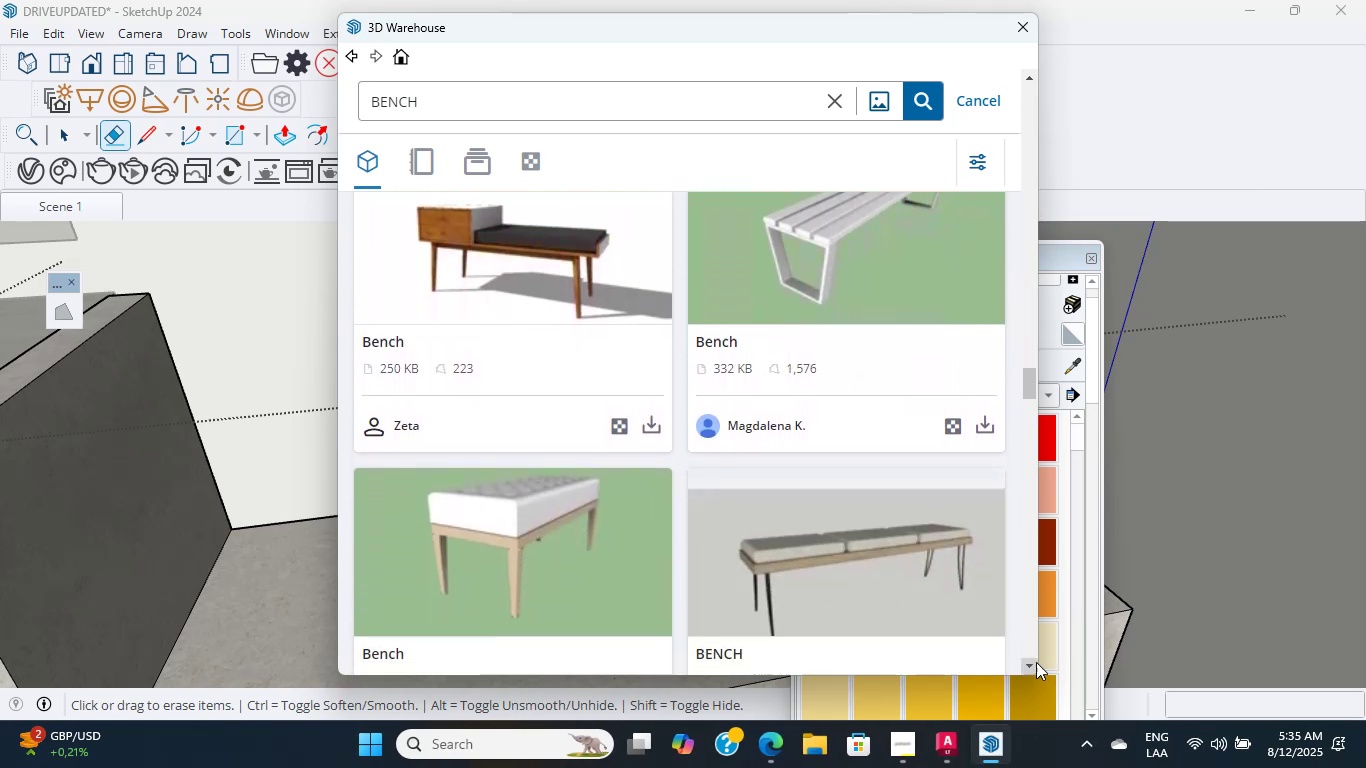 
triple_click([1036, 662])
 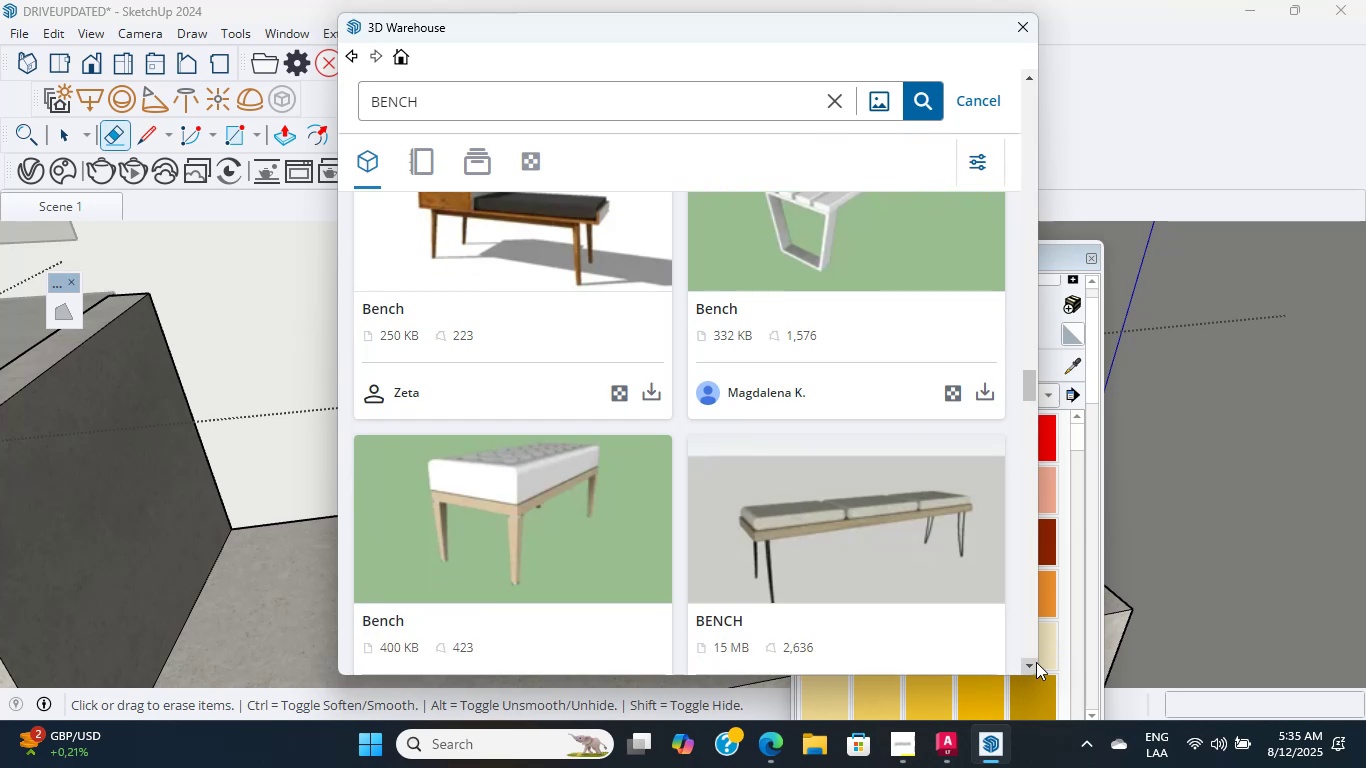 
triple_click([1036, 662])
 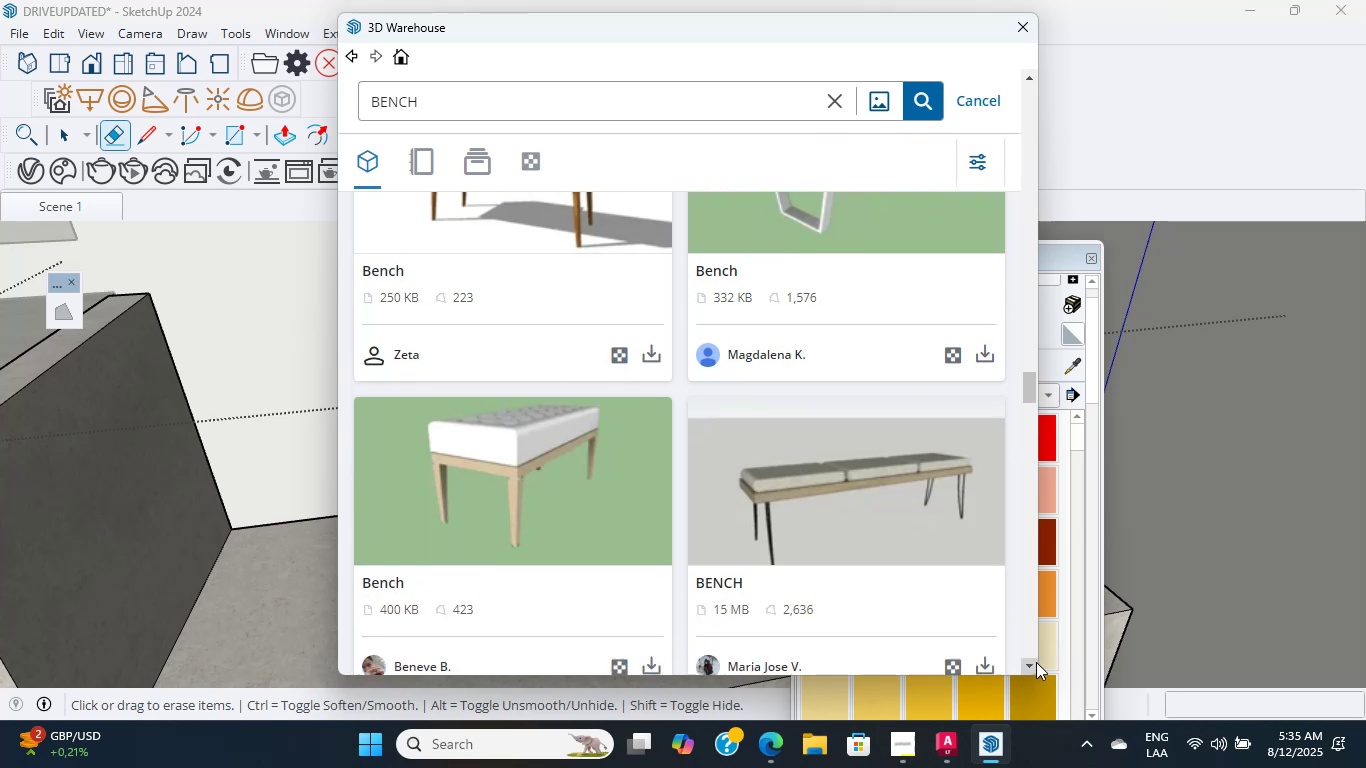 
triple_click([1036, 662])
 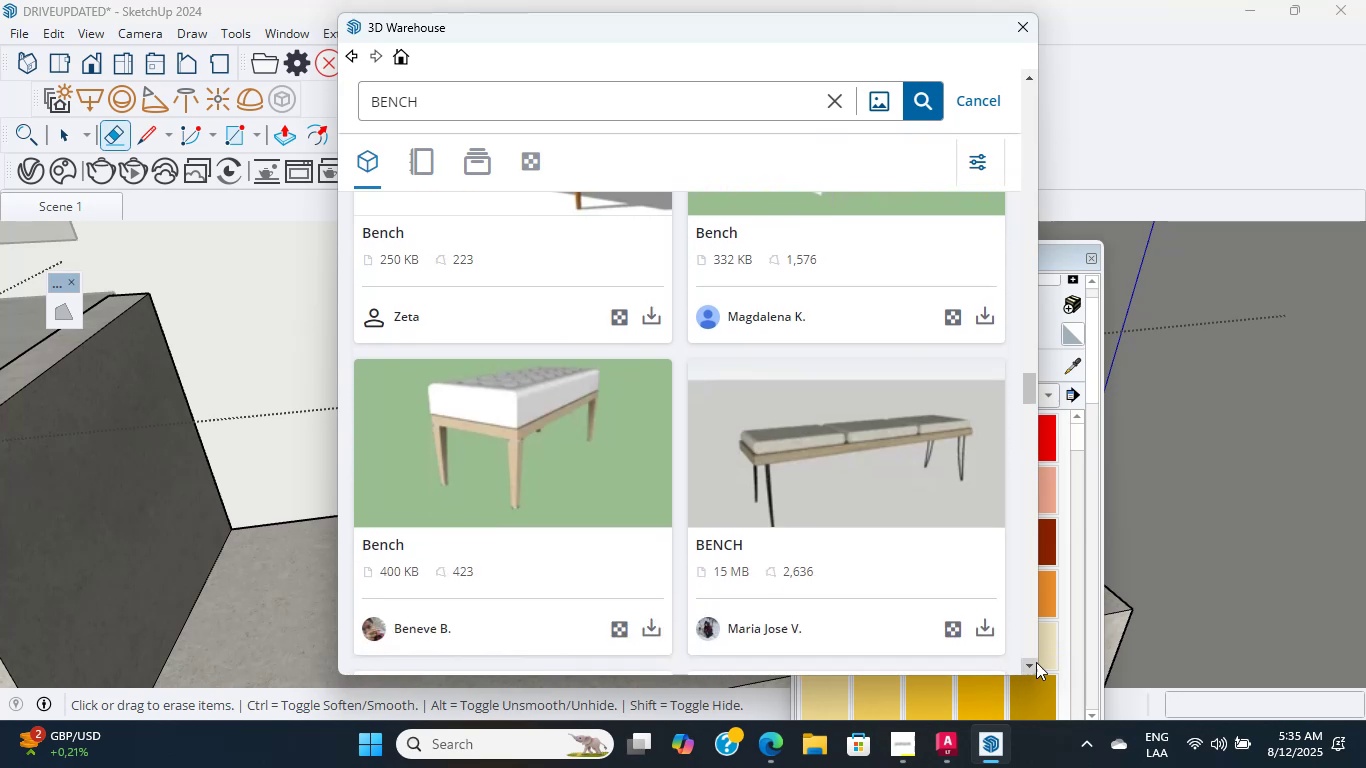 
triple_click([1036, 662])
 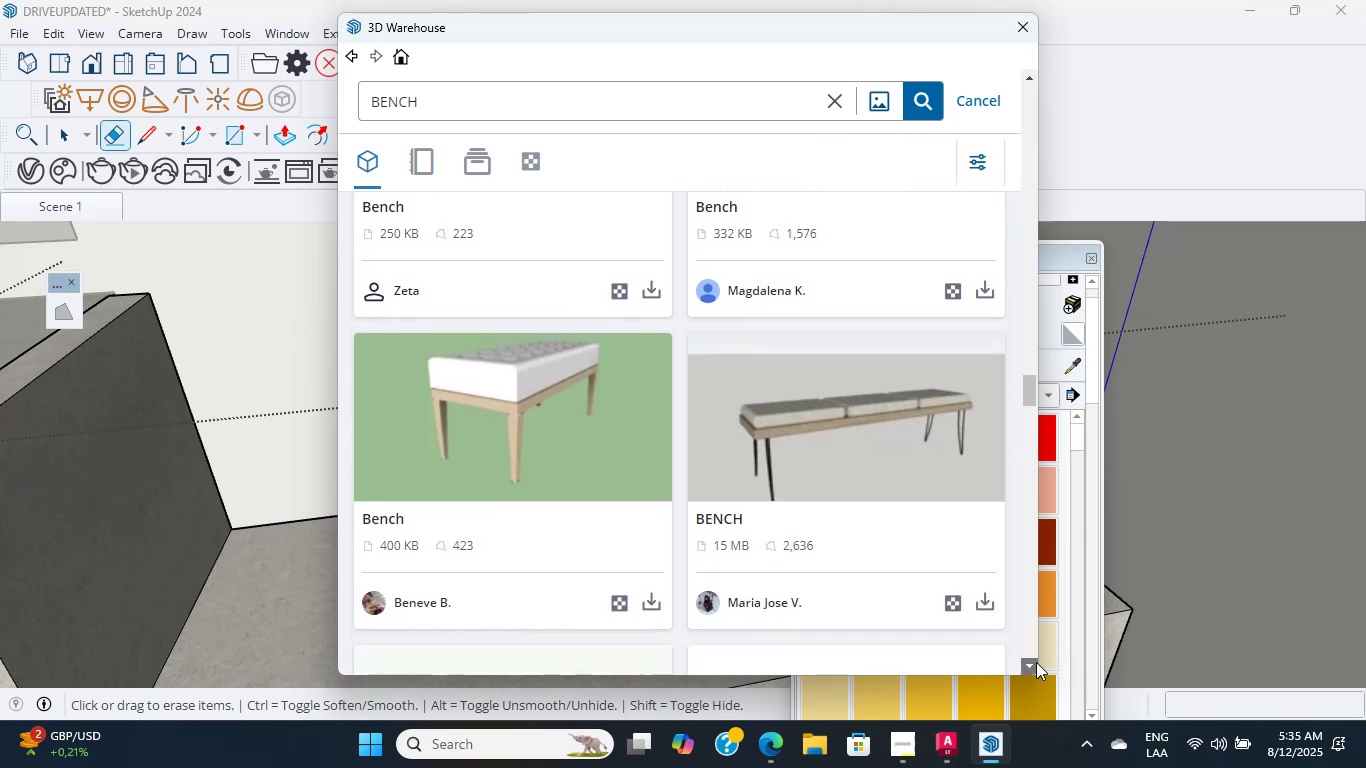 
triple_click([1036, 662])
 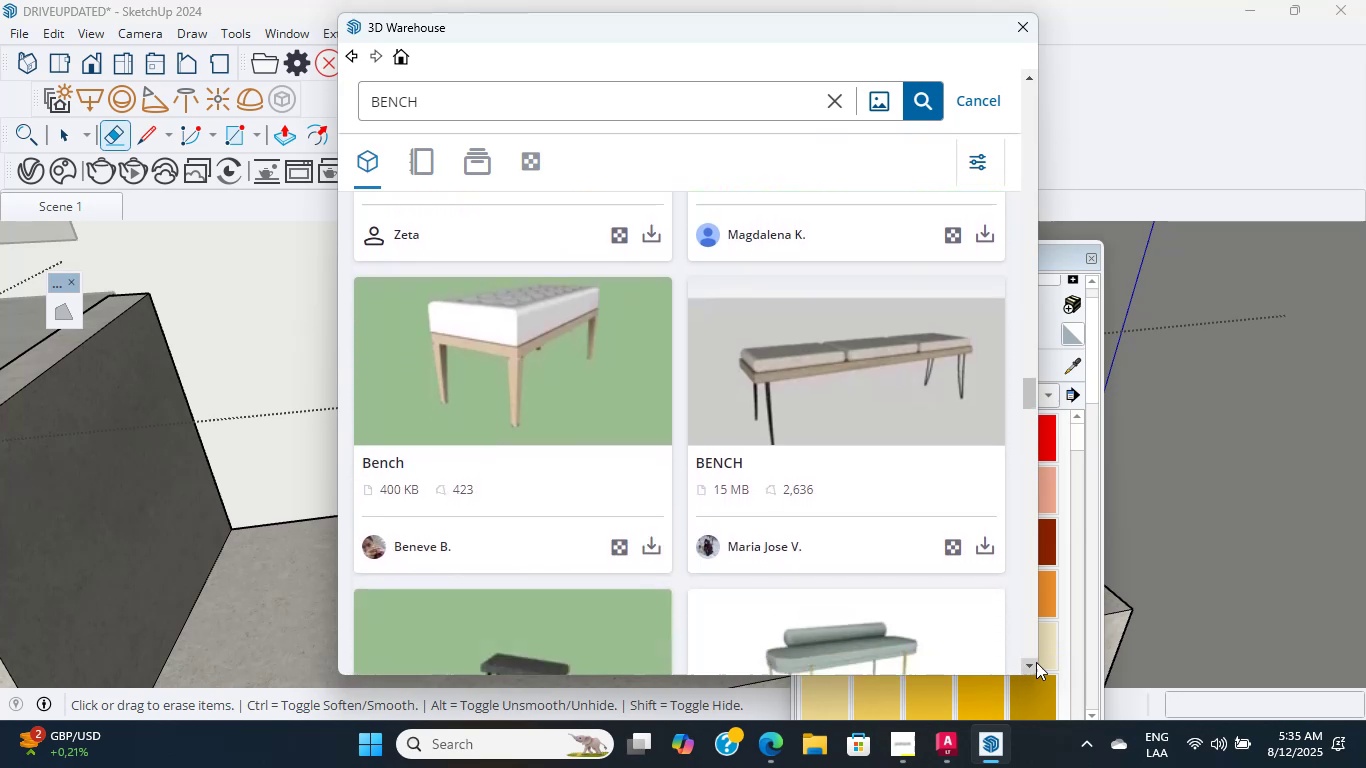 
triple_click([1036, 662])
 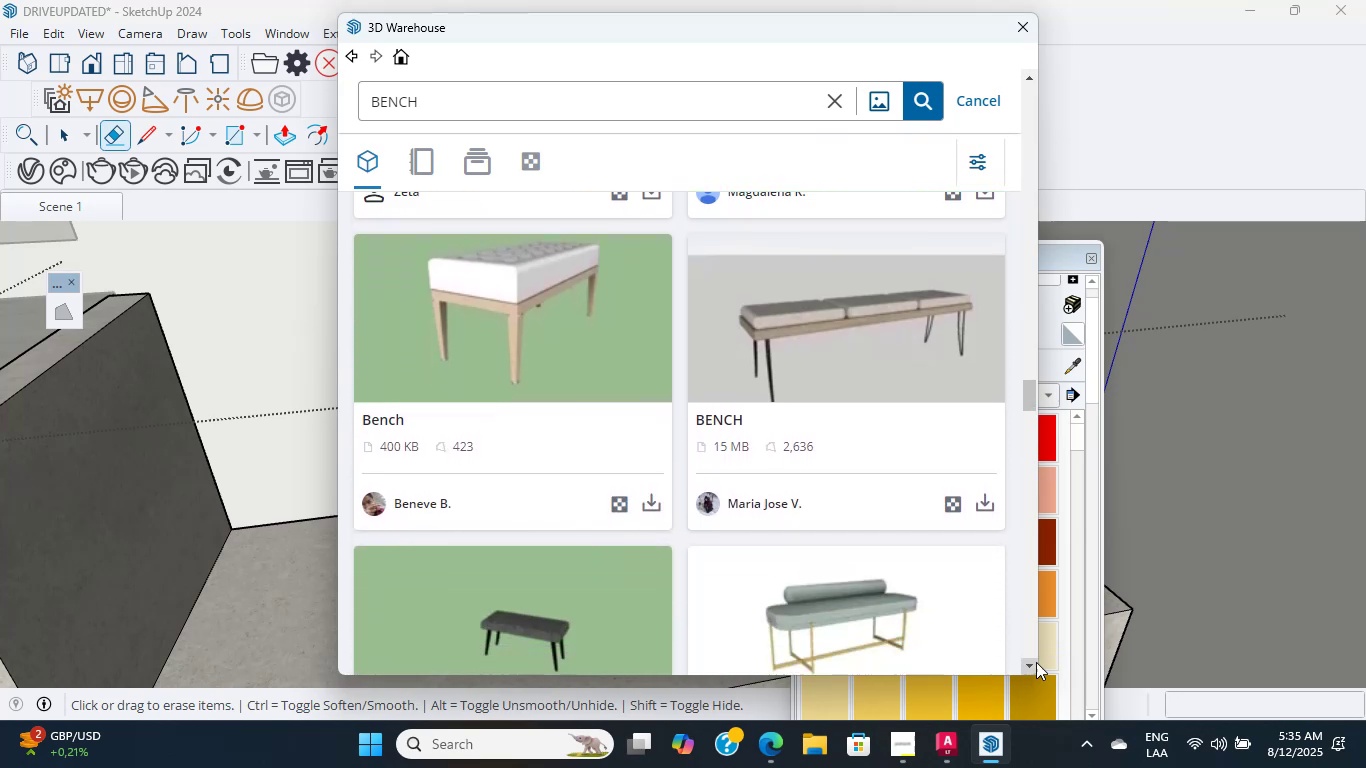 
triple_click([1036, 662])
 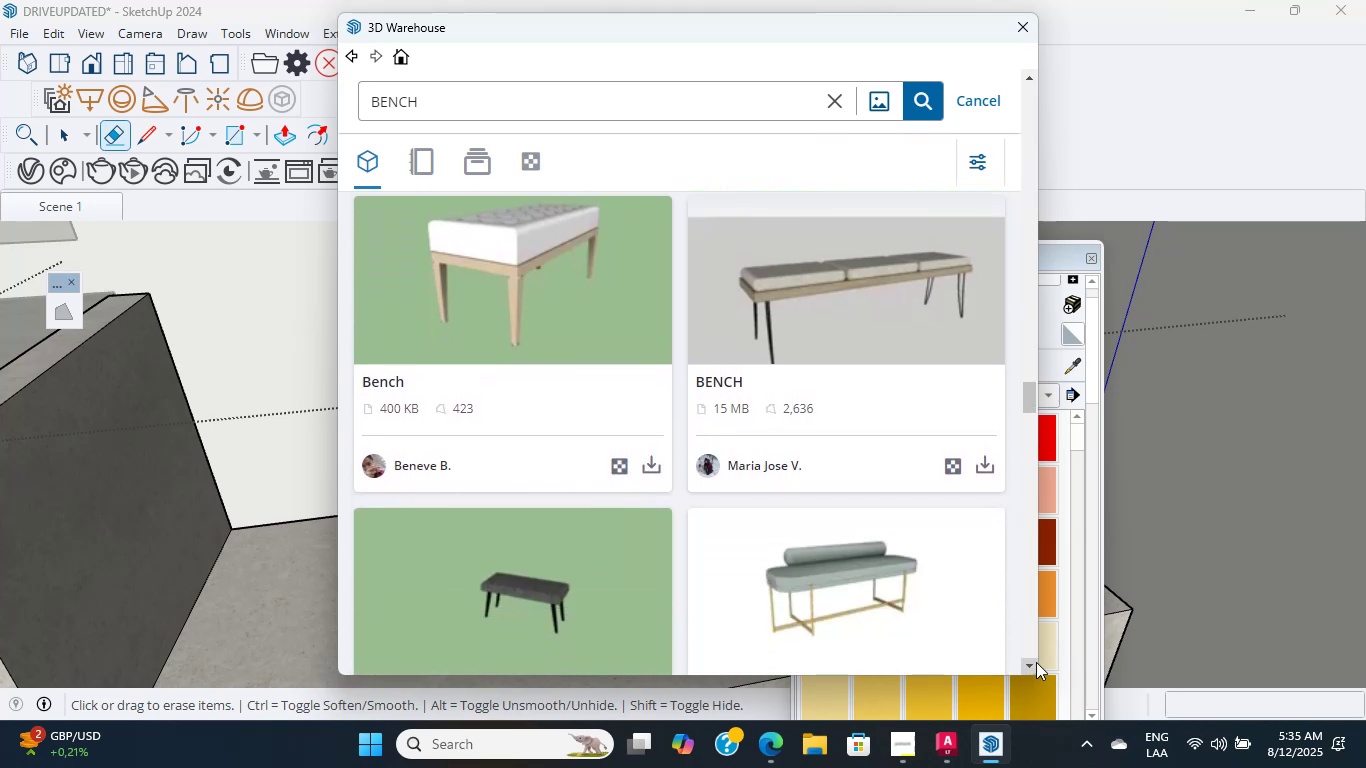 
triple_click([1036, 662])
 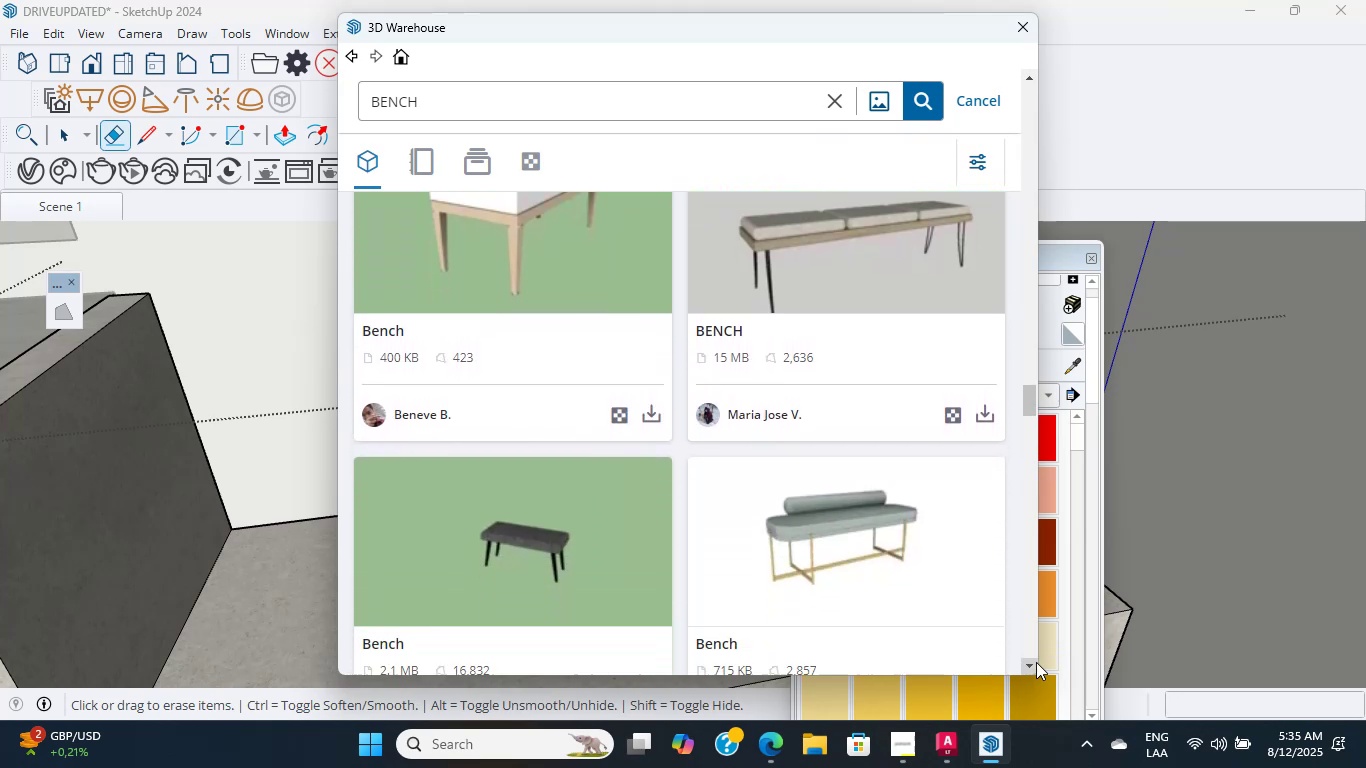 
triple_click([1036, 662])
 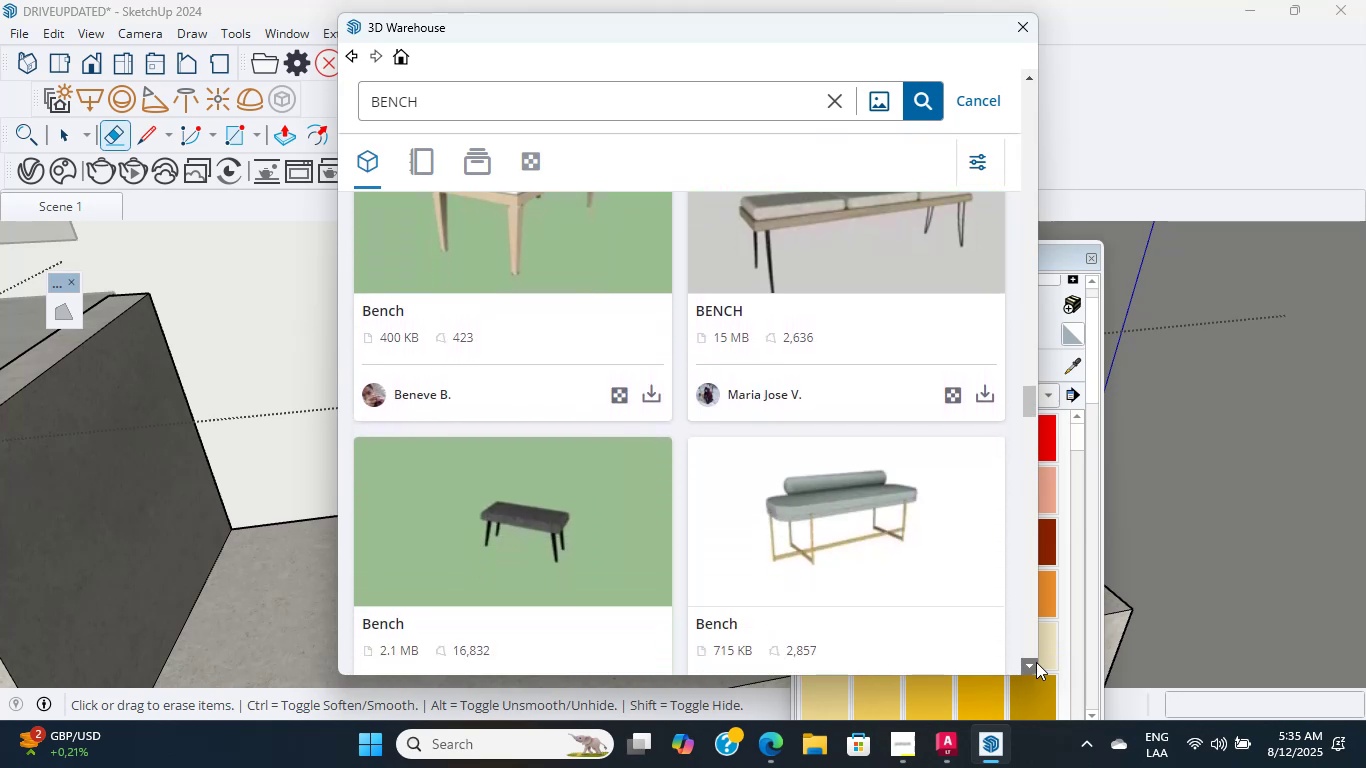 
triple_click([1036, 662])
 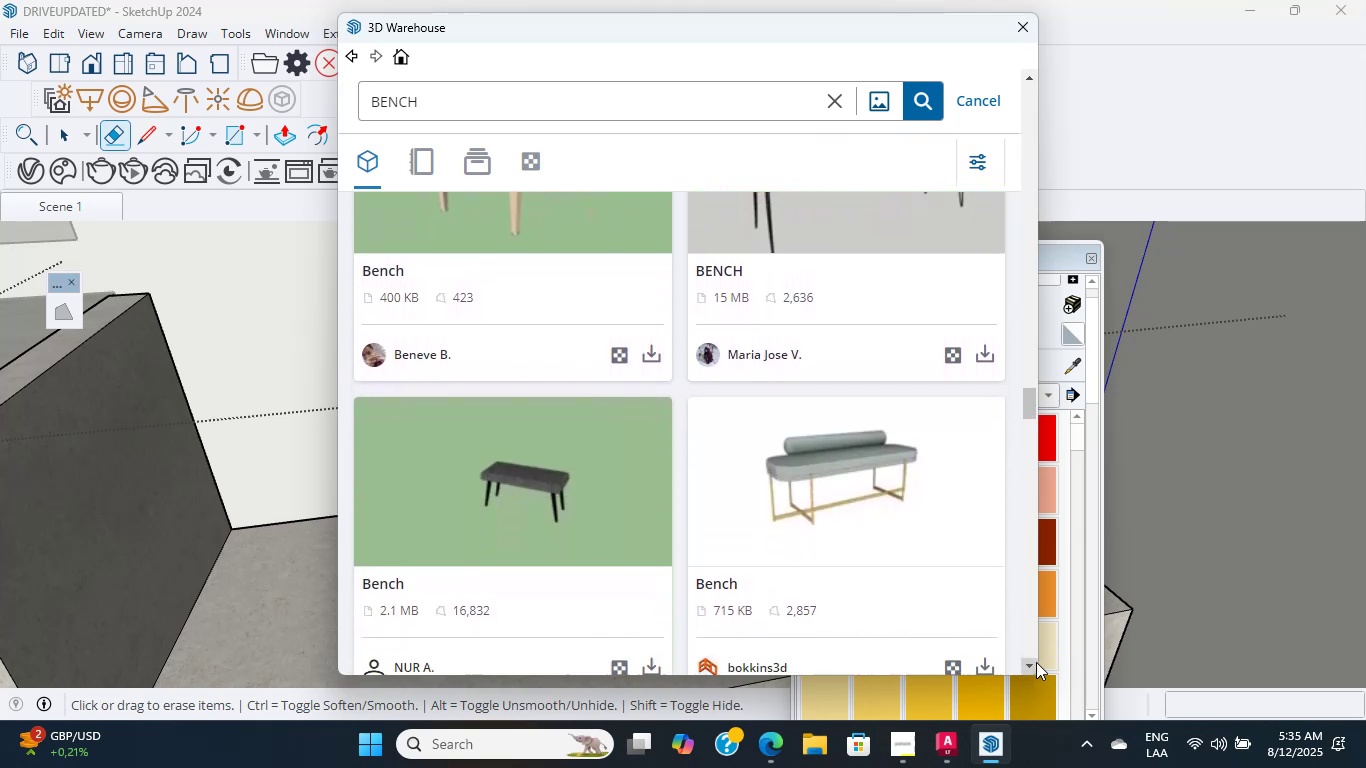 
triple_click([1036, 662])
 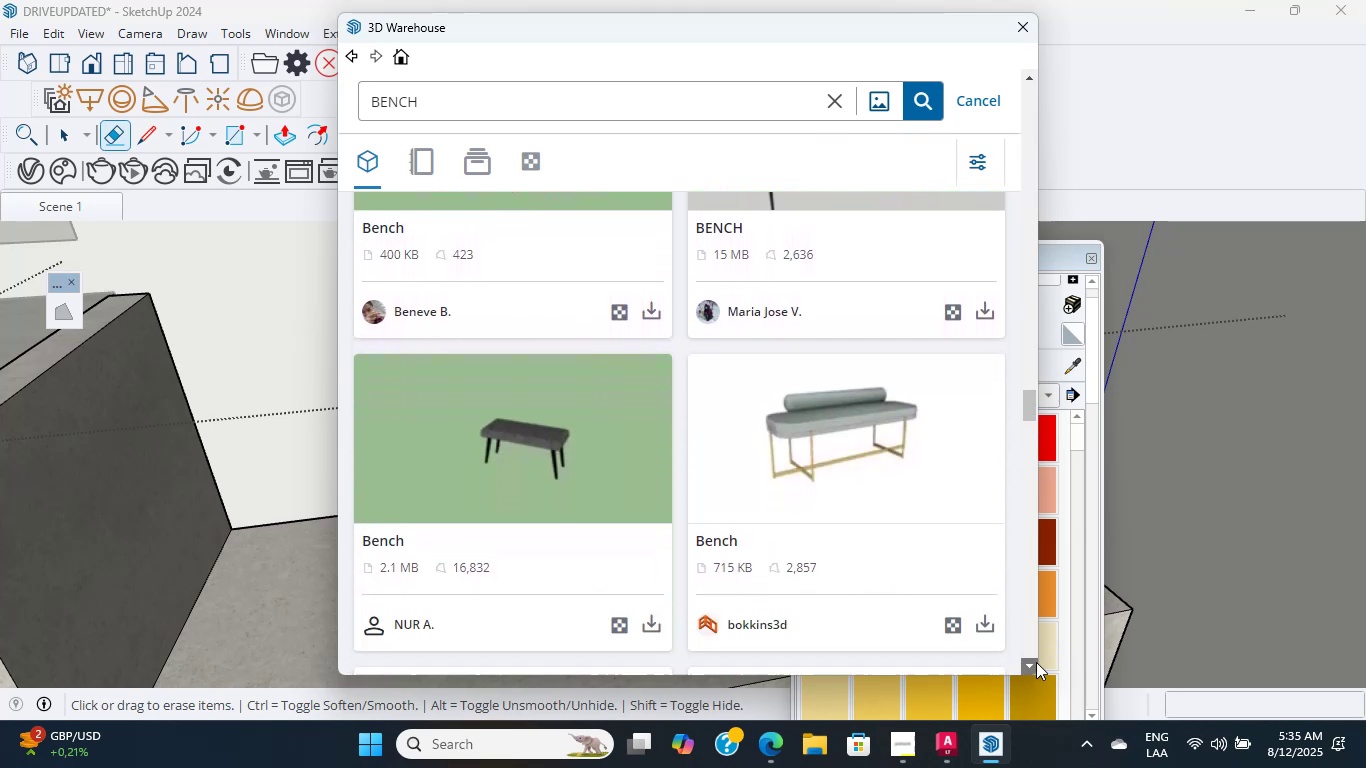 
triple_click([1036, 662])
 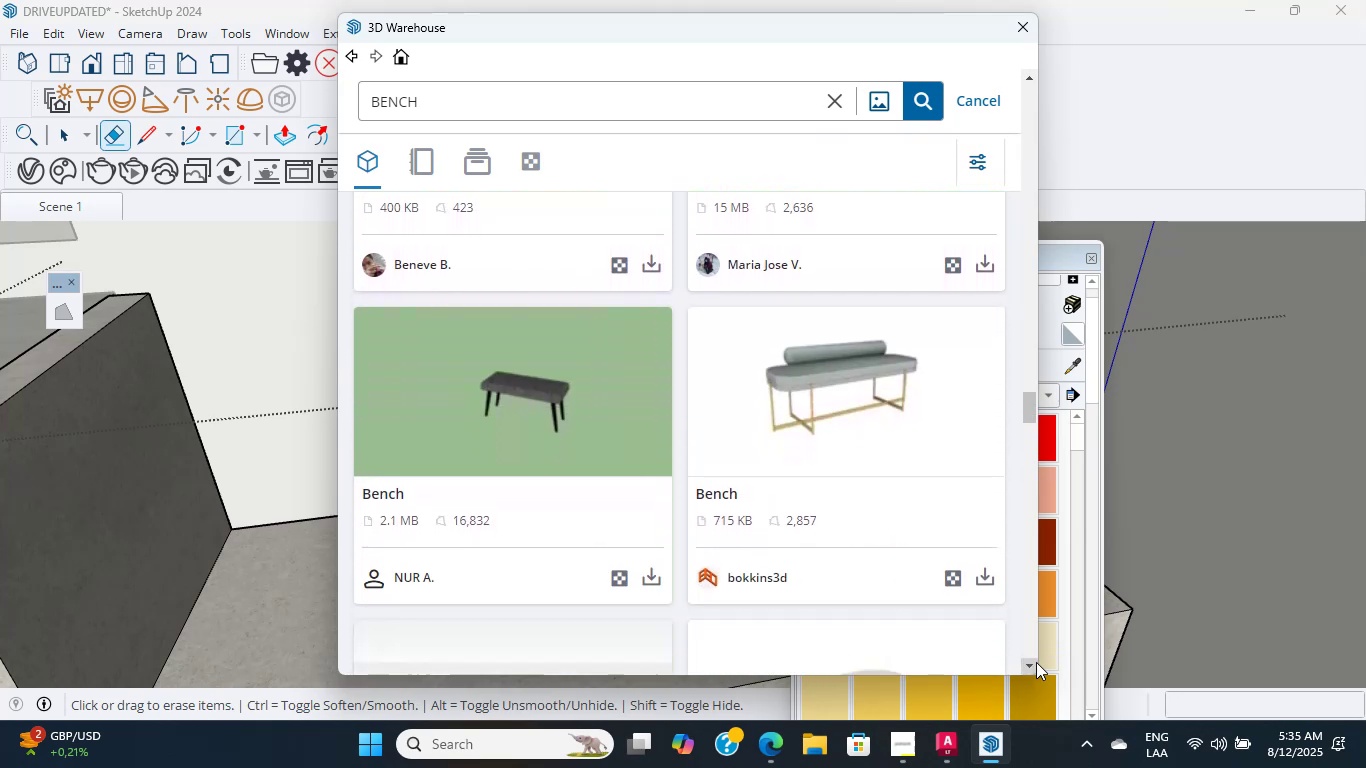 
triple_click([1036, 662])
 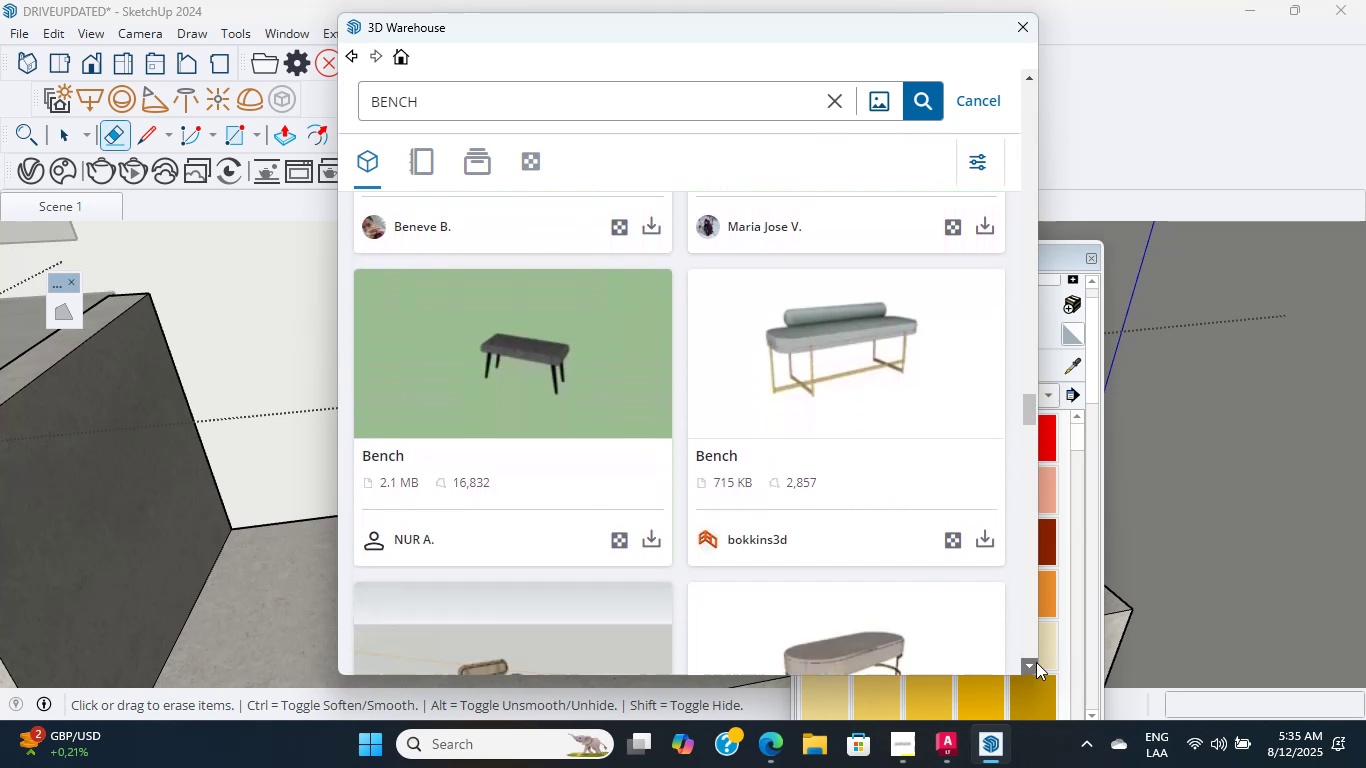 
triple_click([1036, 662])
 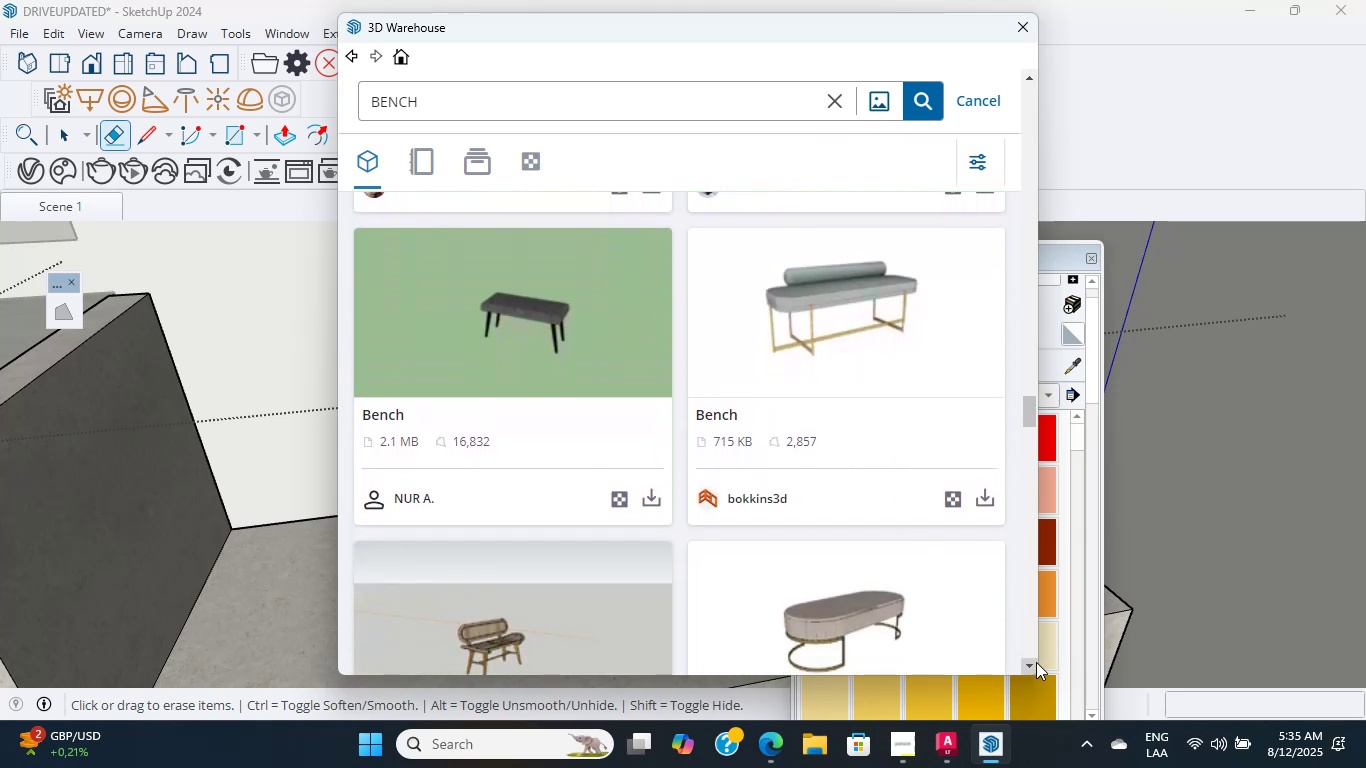 
triple_click([1036, 662])
 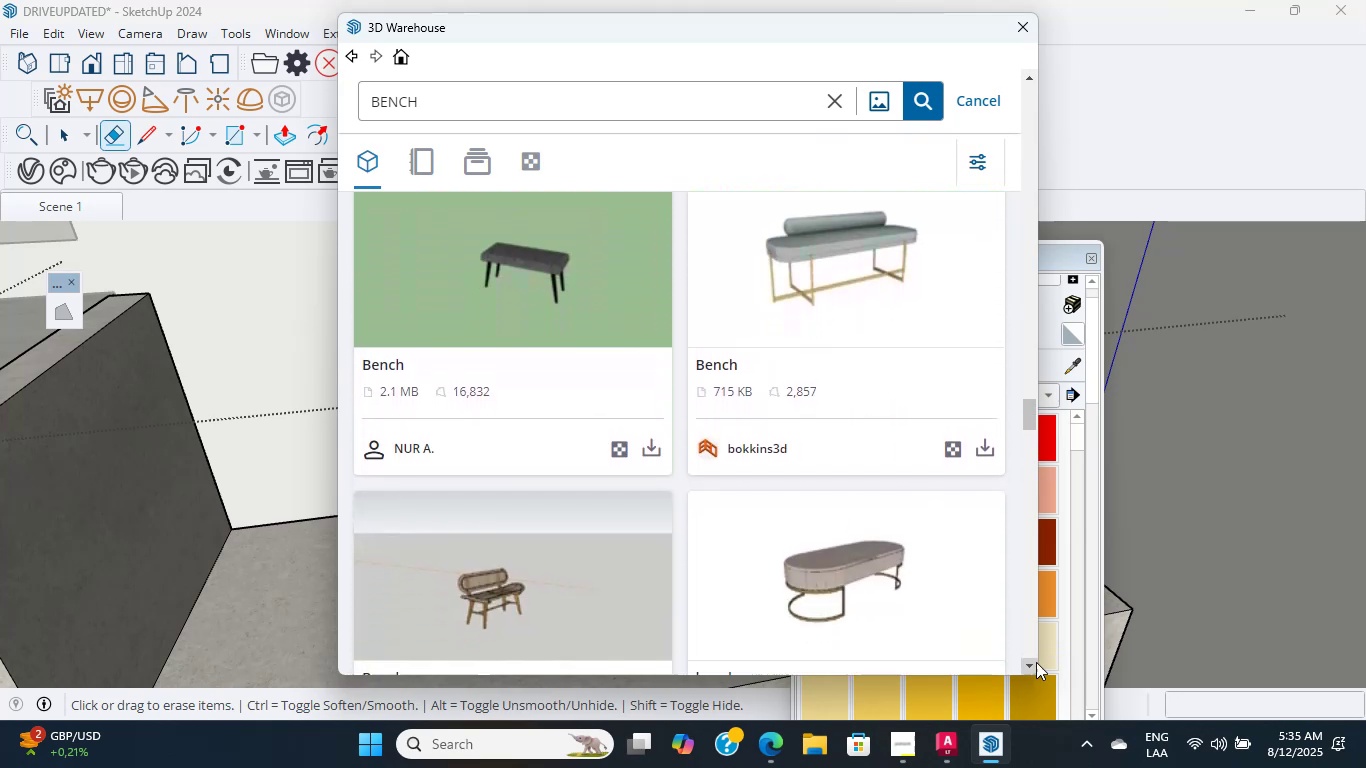 
triple_click([1036, 662])
 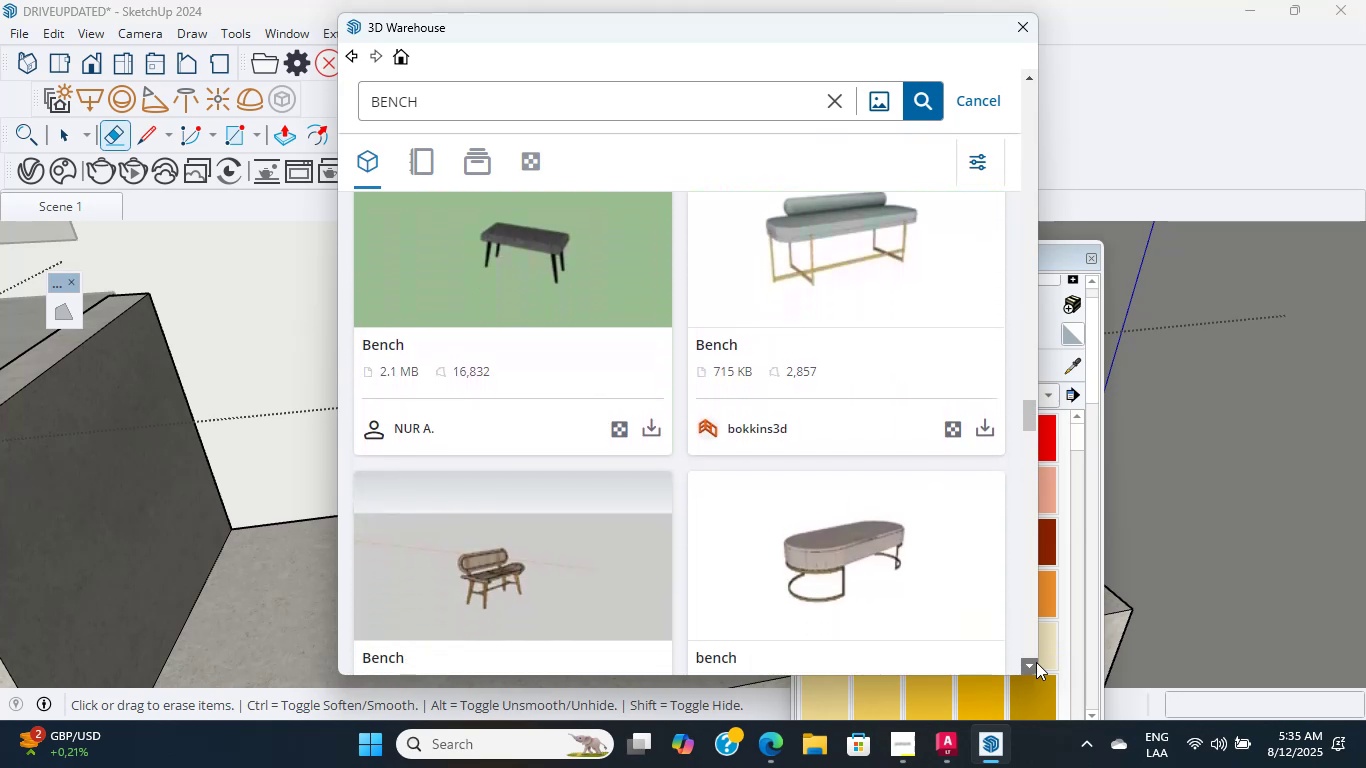 
triple_click([1036, 662])
 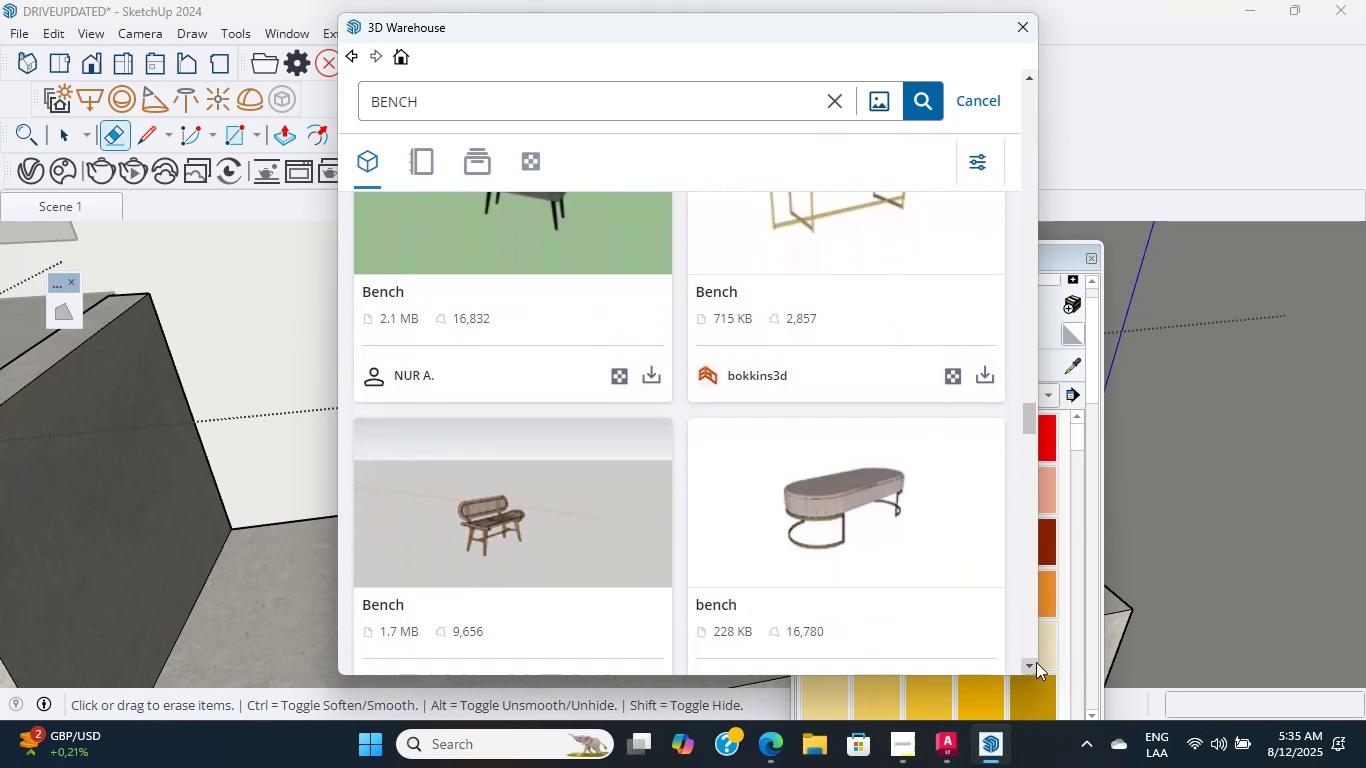 
triple_click([1036, 662])
 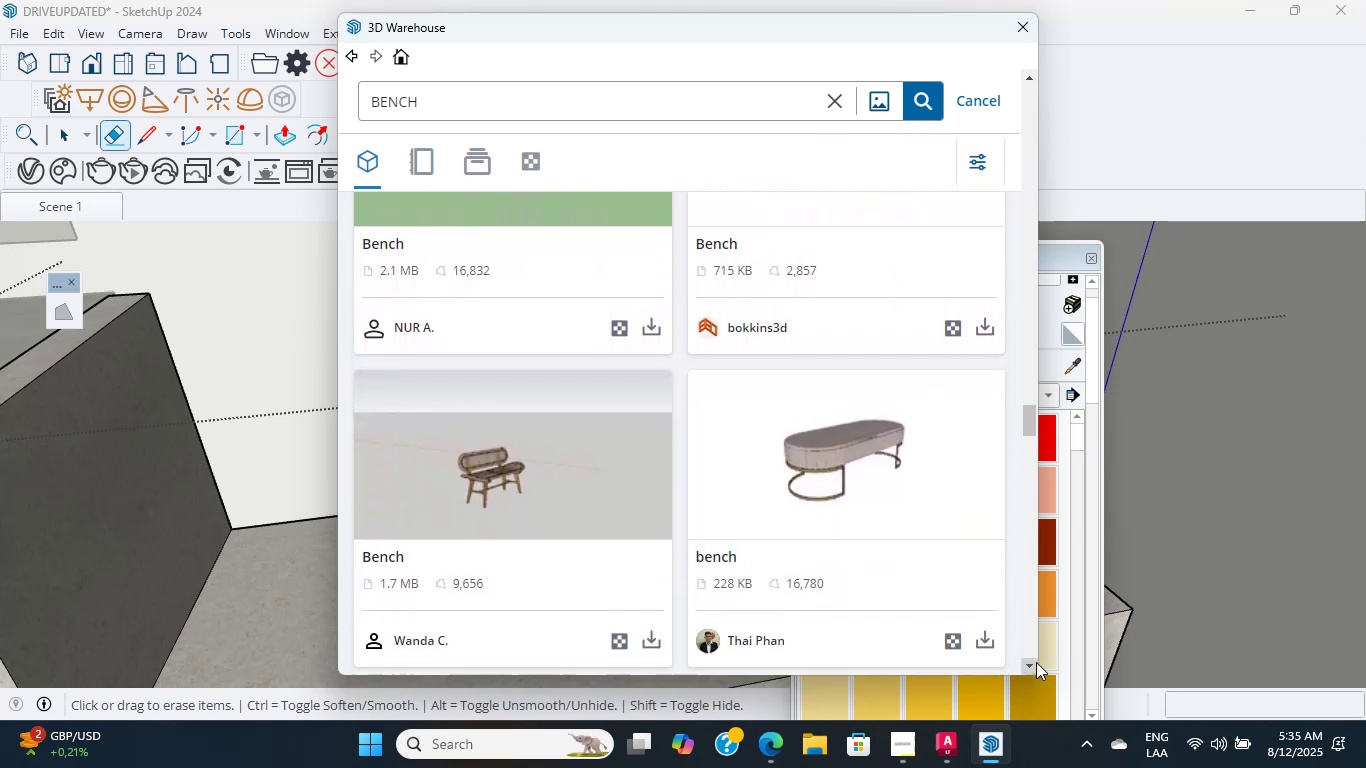 
triple_click([1036, 662])
 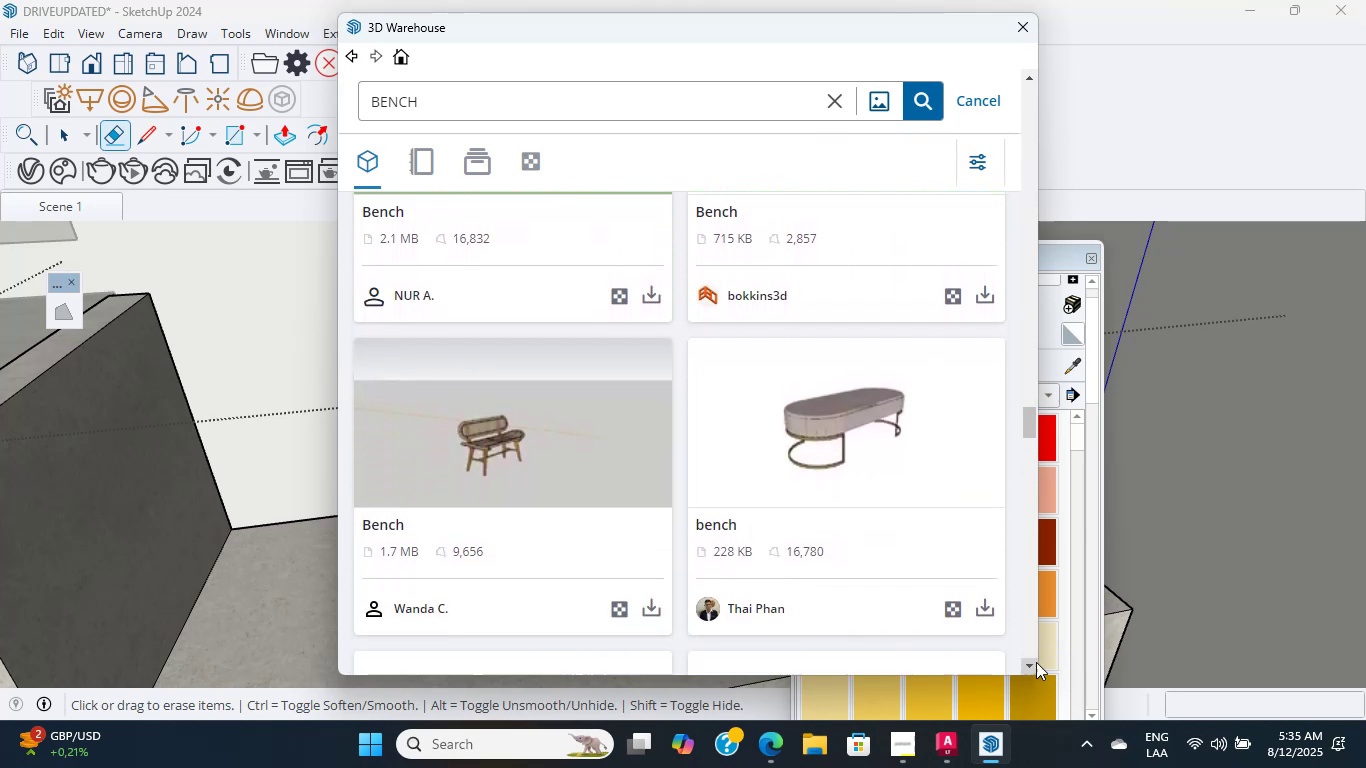 
triple_click([1036, 662])
 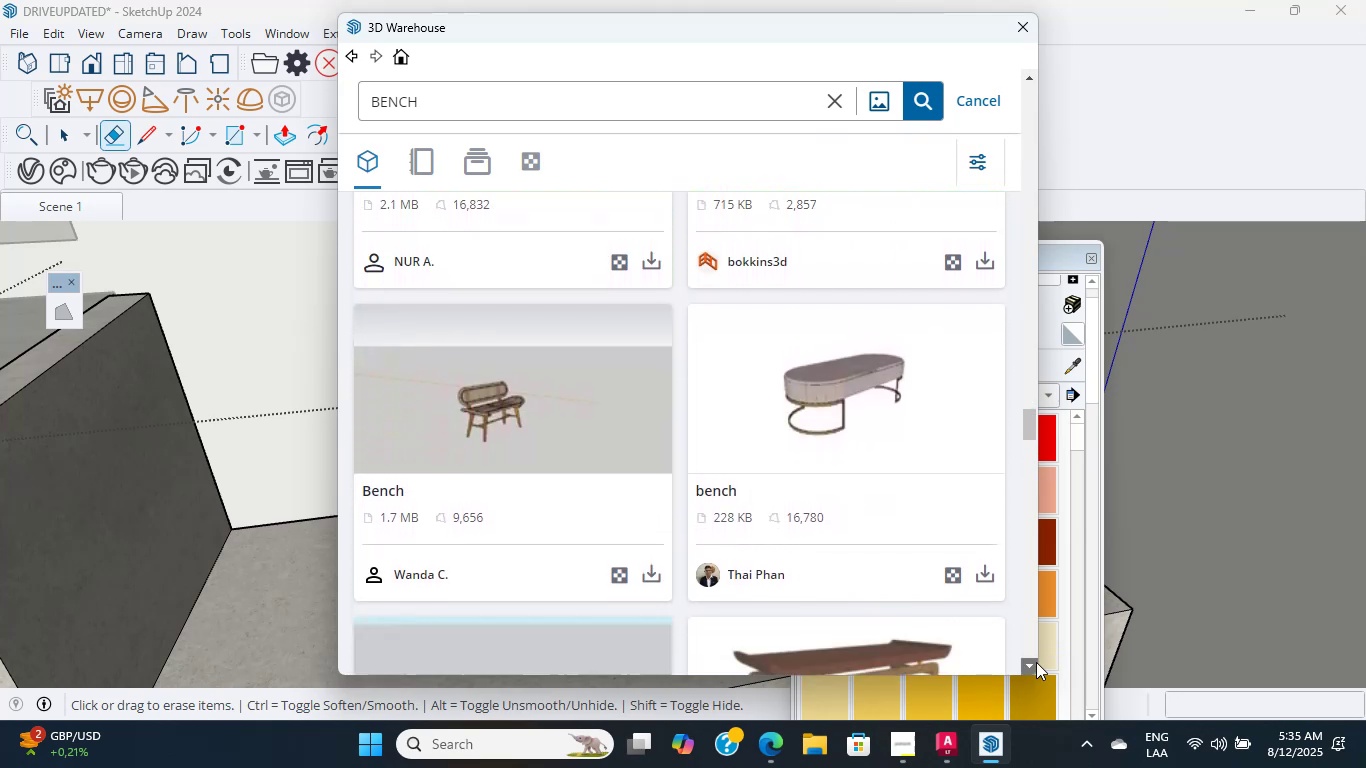 
triple_click([1036, 662])
 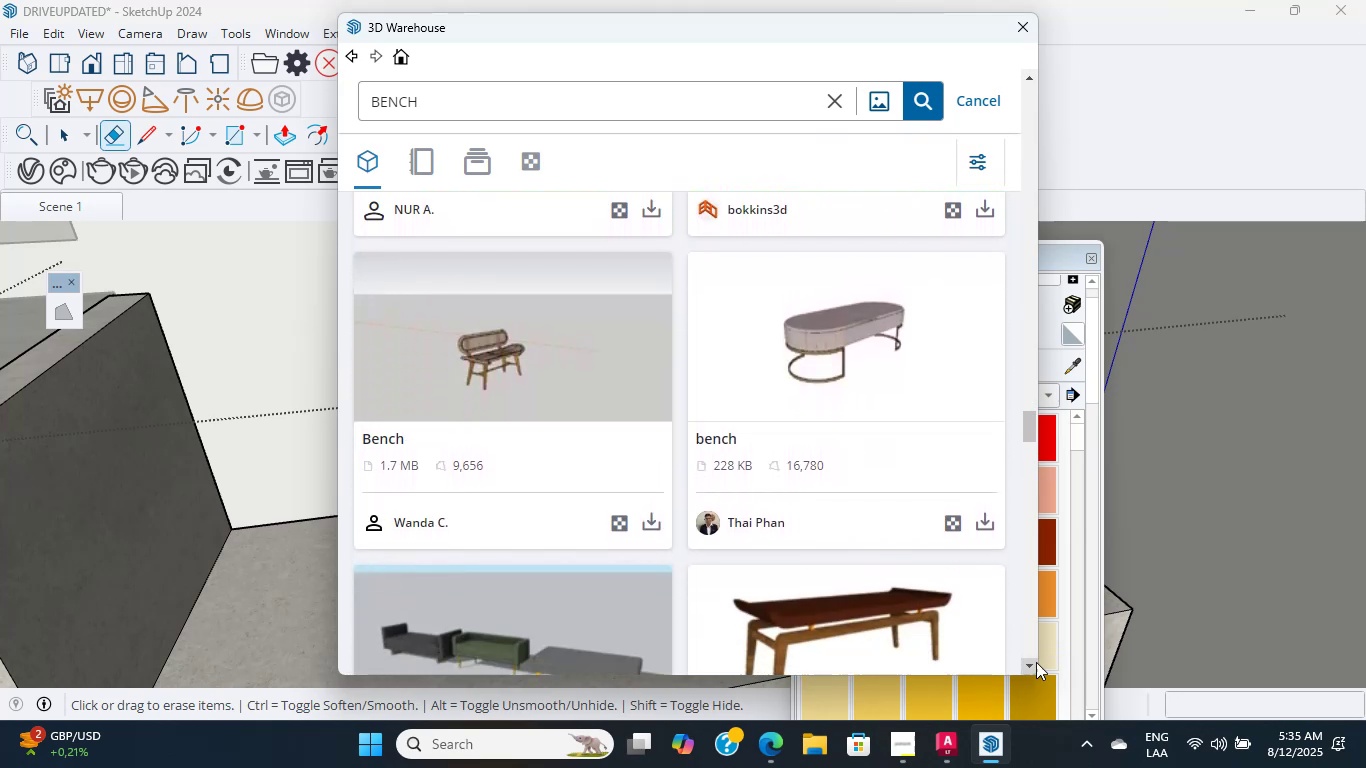 
triple_click([1036, 662])
 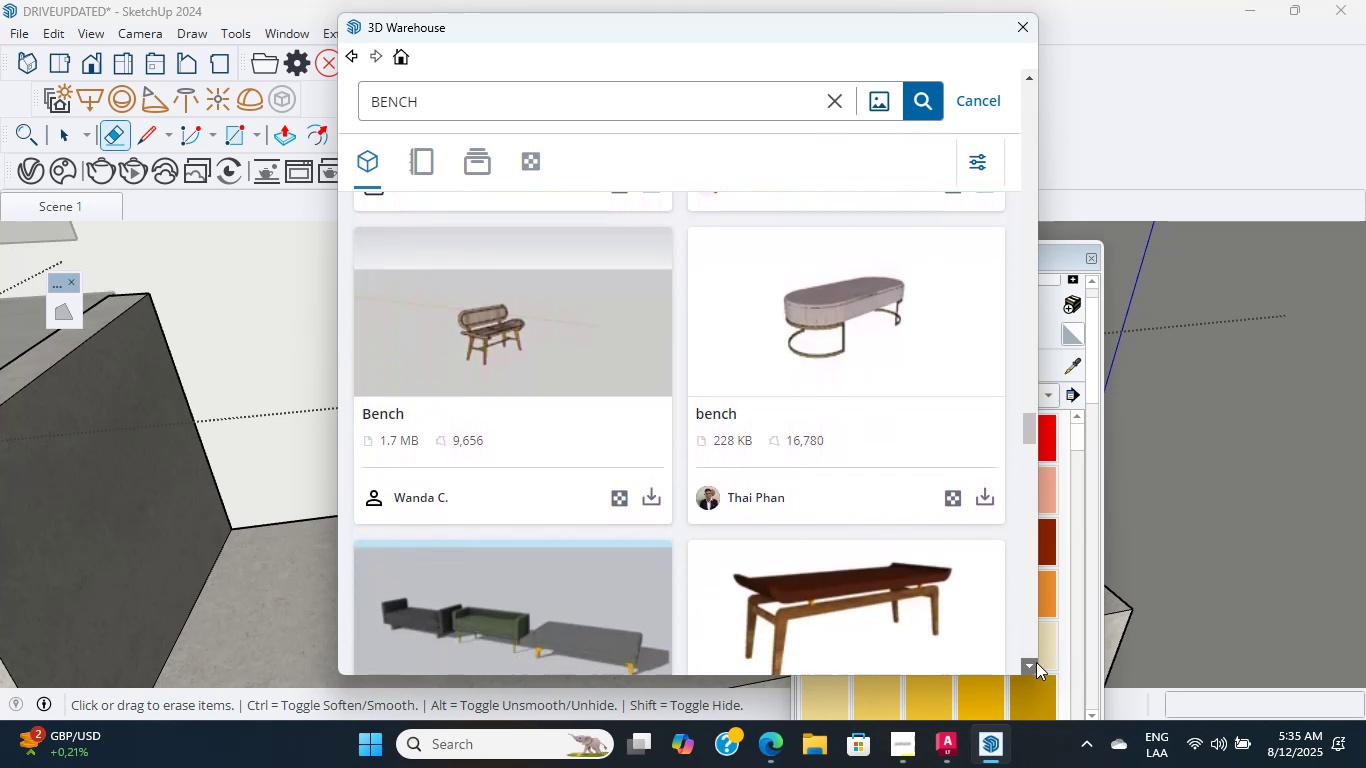 
triple_click([1036, 662])
 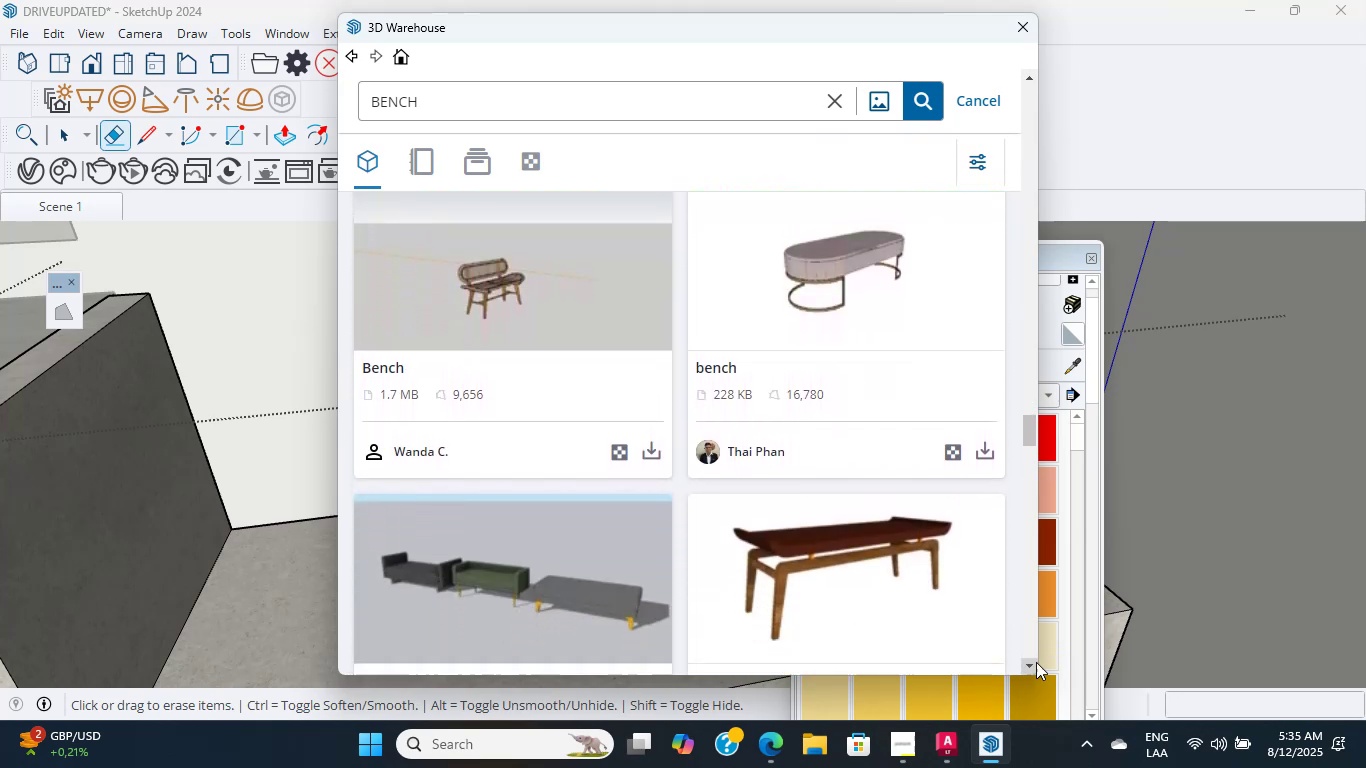 
triple_click([1036, 662])
 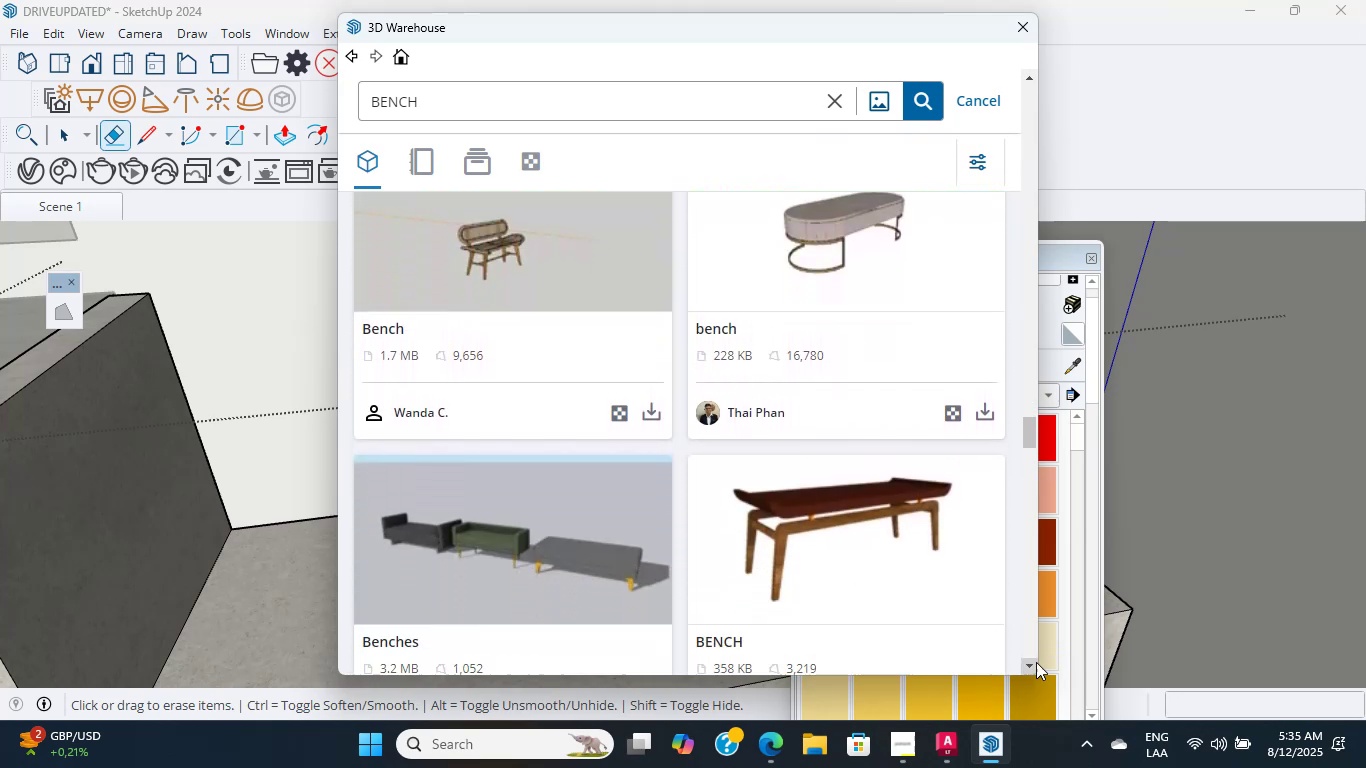 
triple_click([1036, 662])
 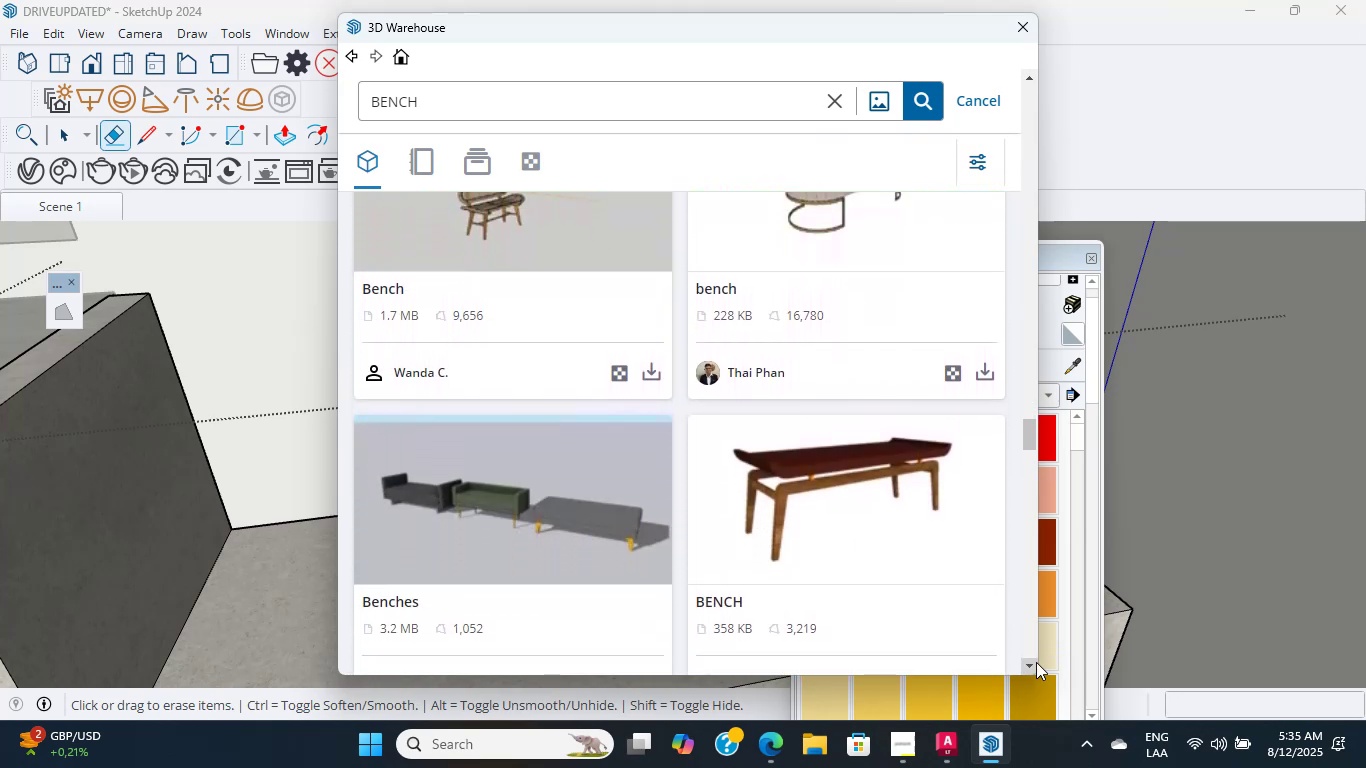 
triple_click([1036, 662])
 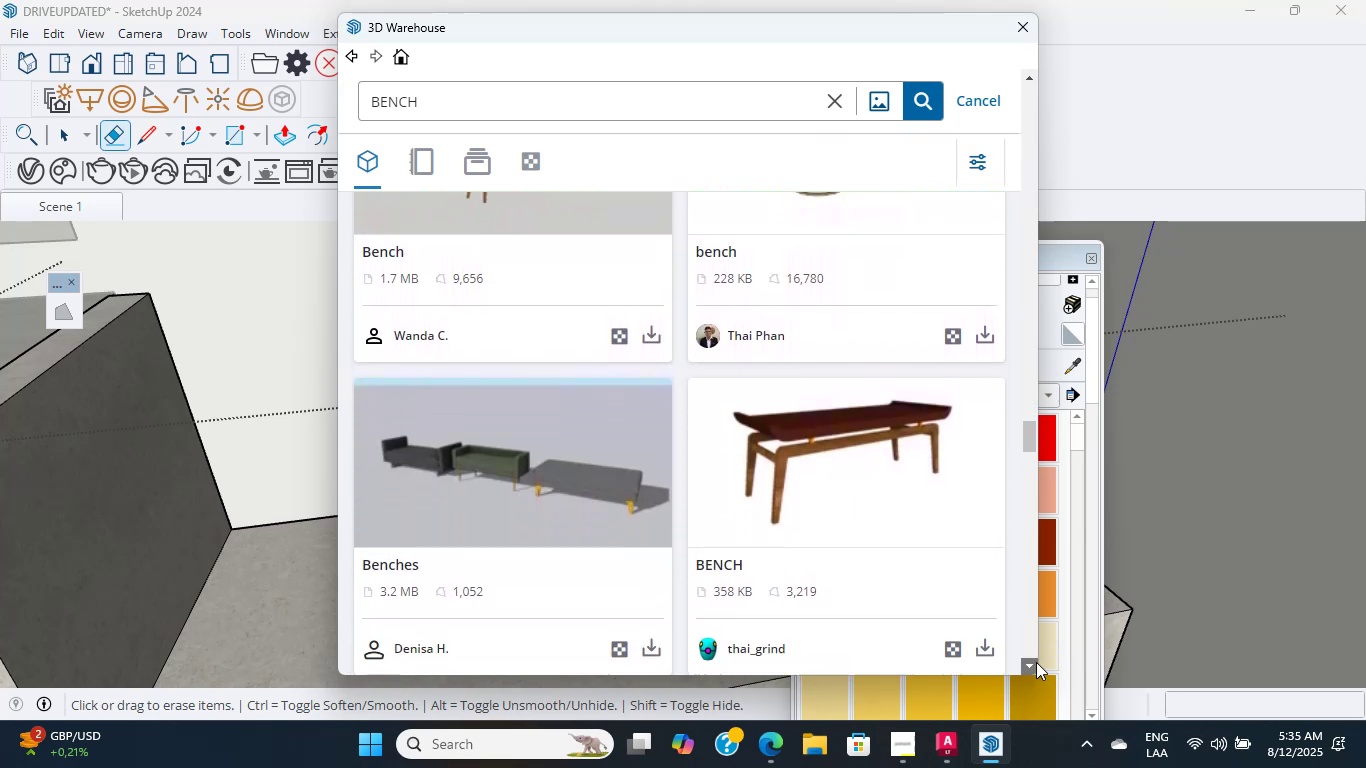 
triple_click([1036, 662])
 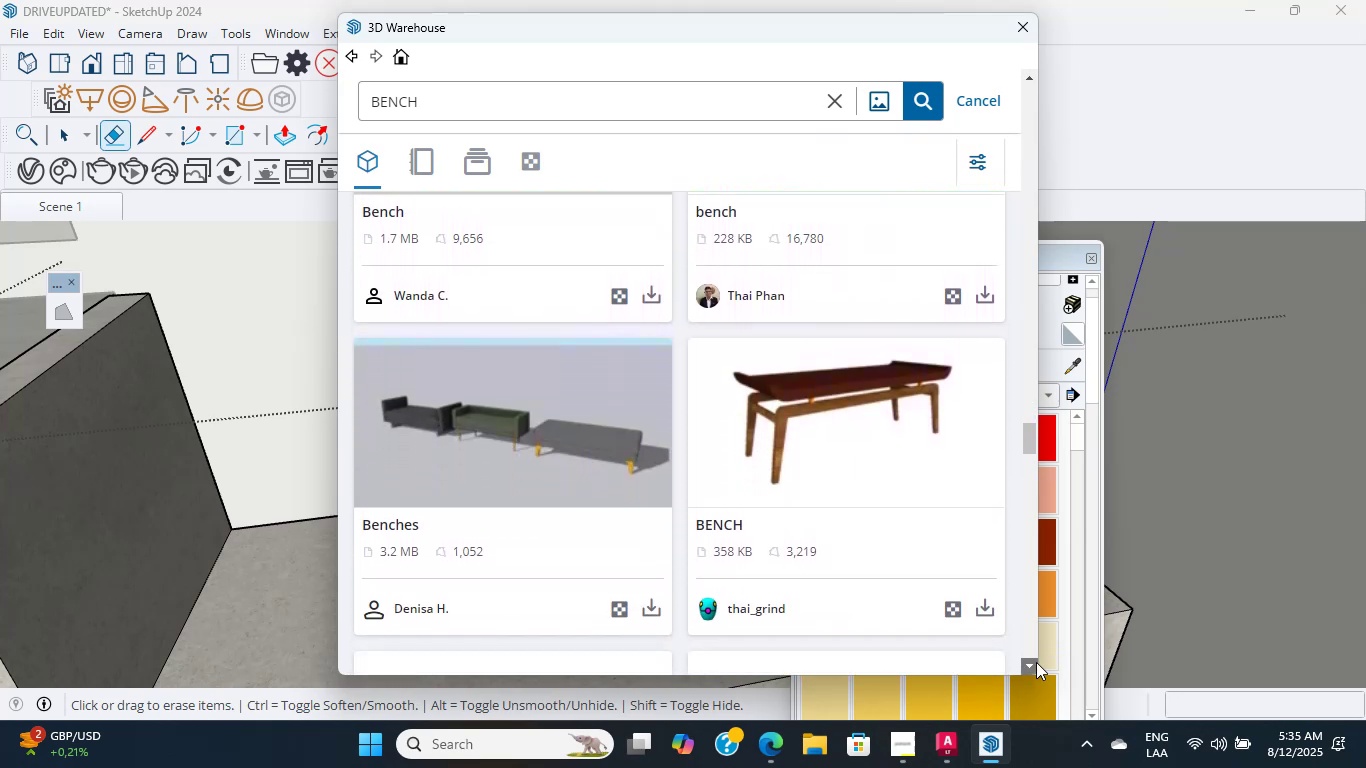 
triple_click([1036, 662])
 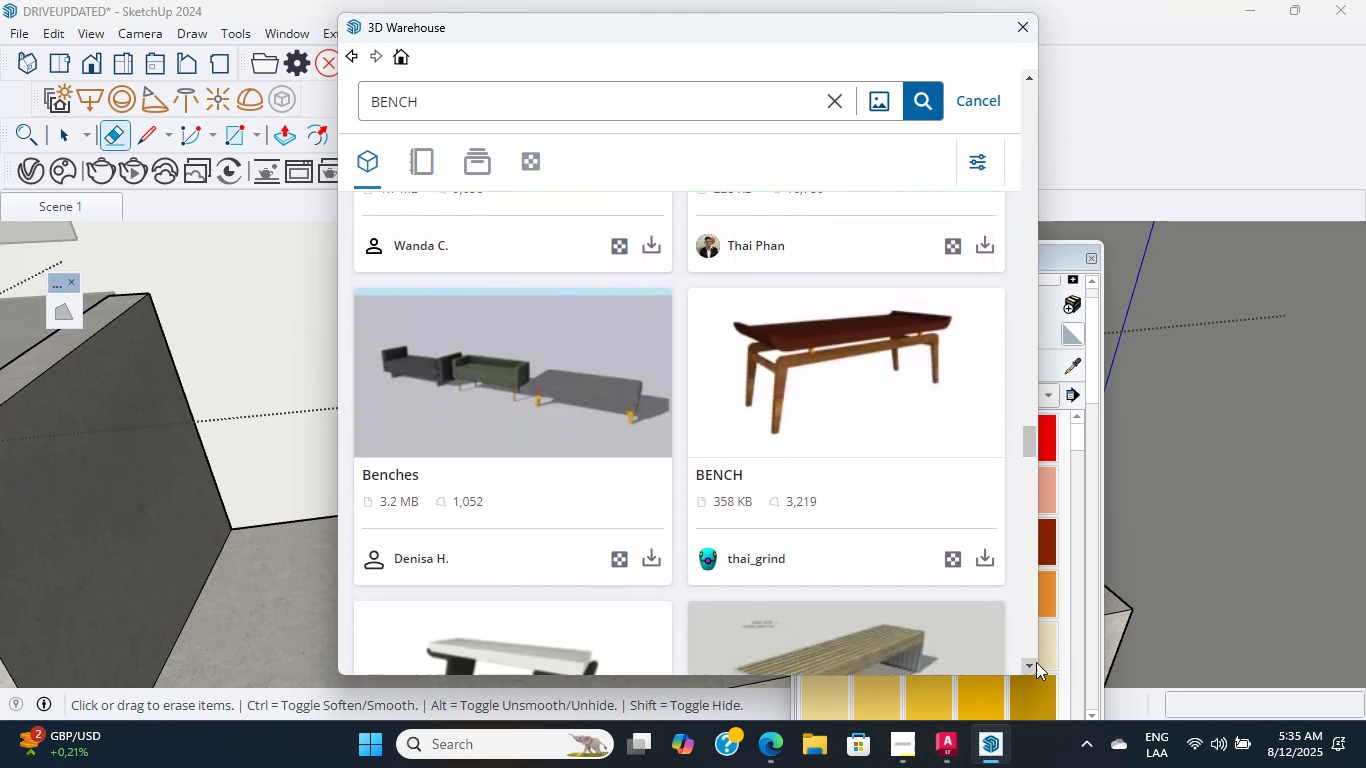 
triple_click([1036, 662])
 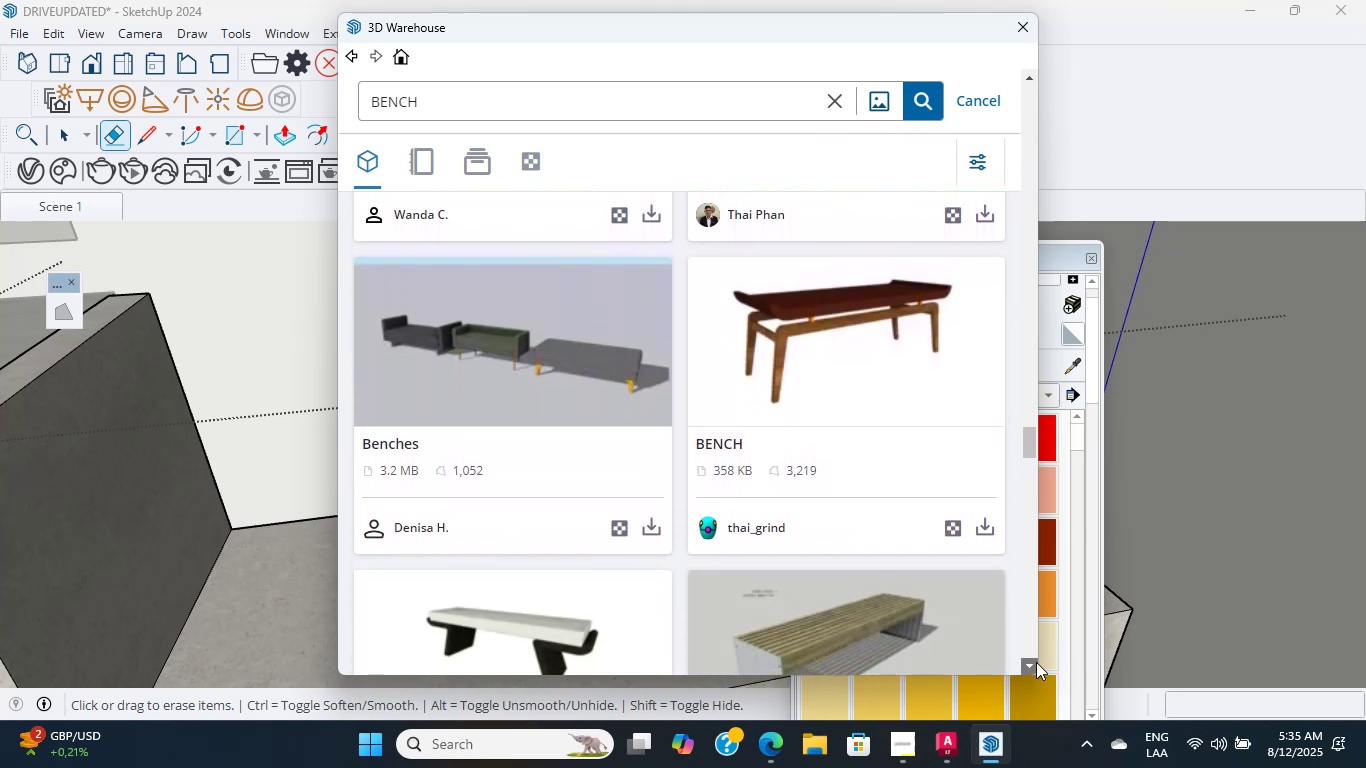 
triple_click([1036, 662])
 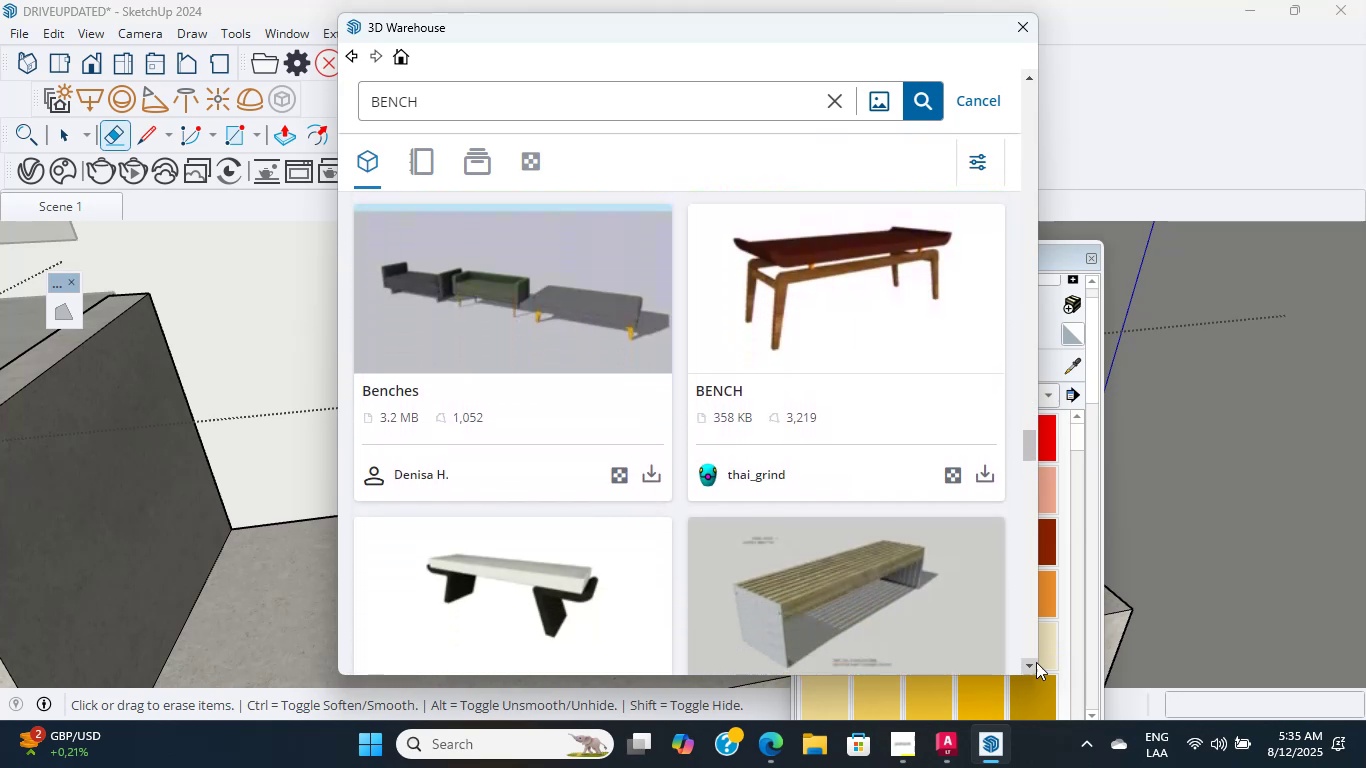 
triple_click([1036, 662])
 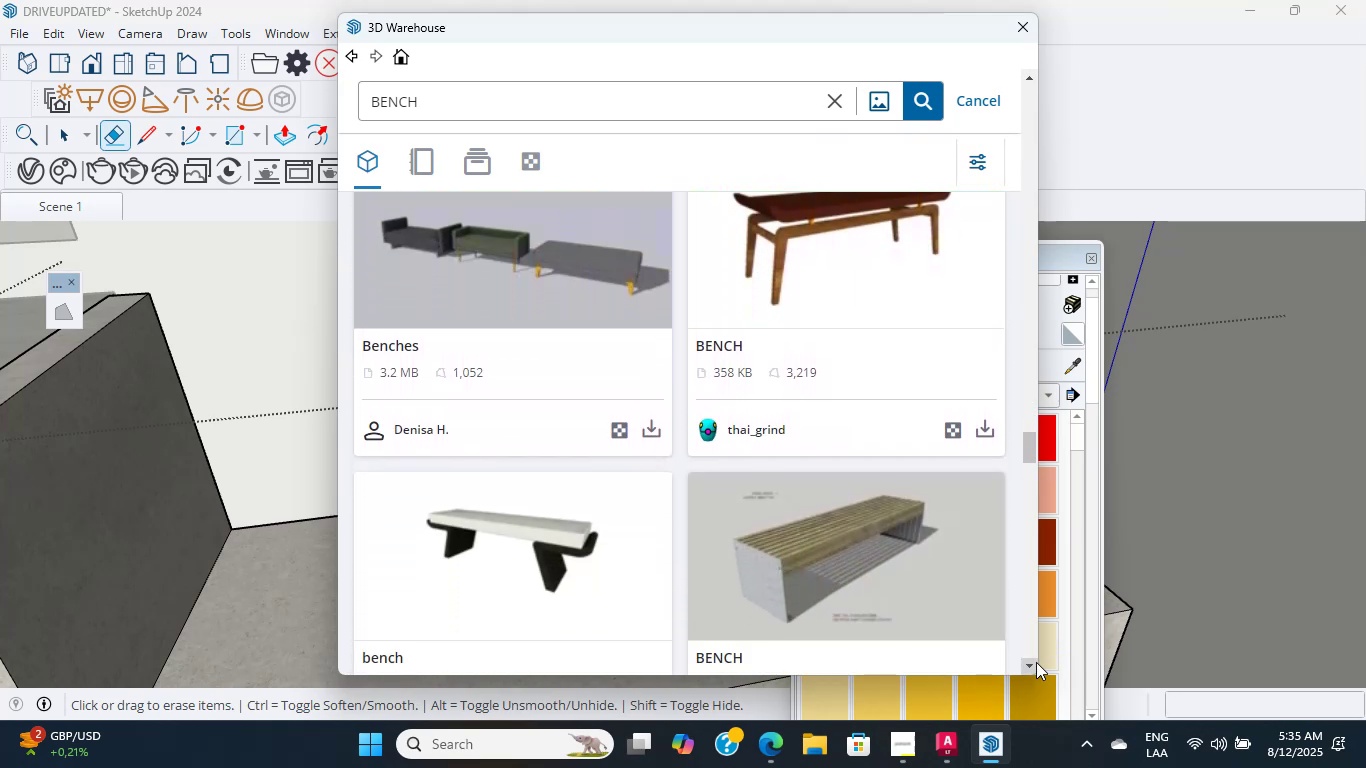 
triple_click([1036, 662])
 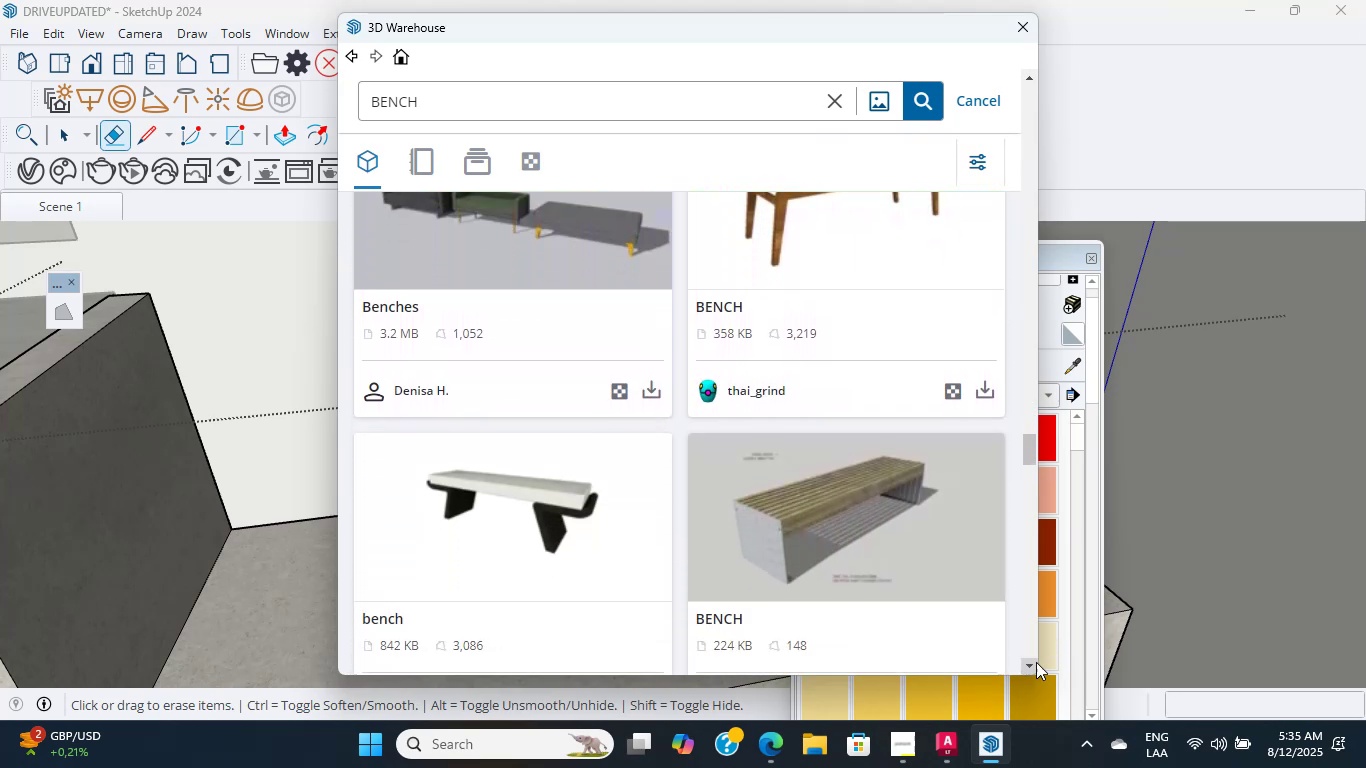 
triple_click([1036, 662])
 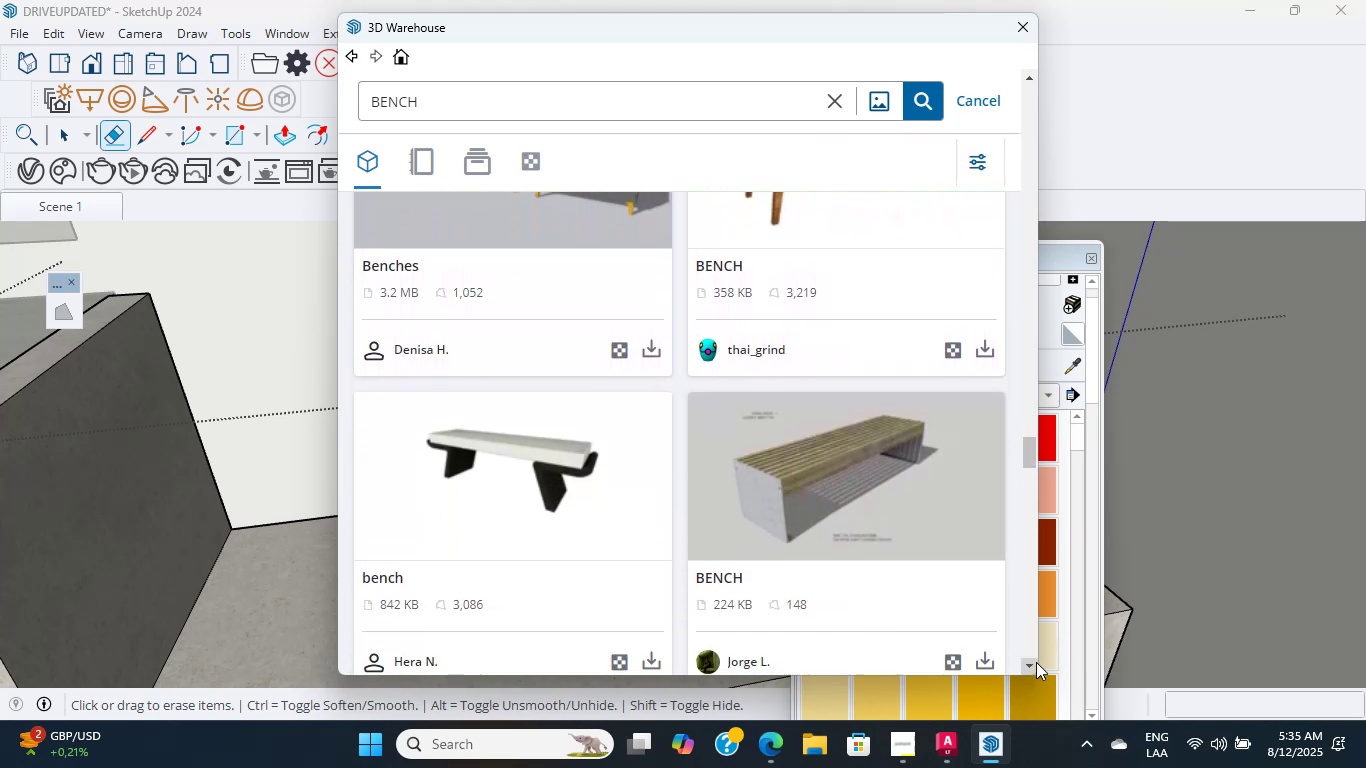 
triple_click([1036, 662])
 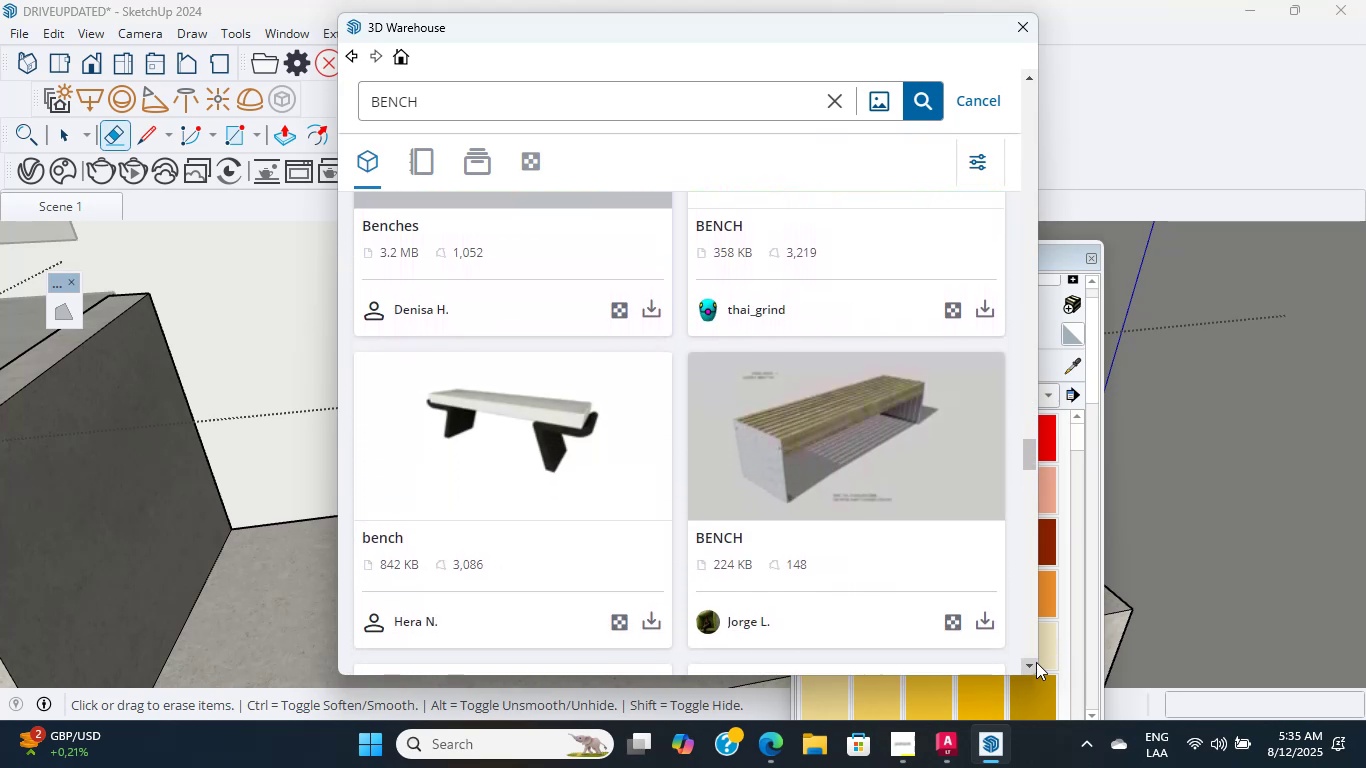 
triple_click([1036, 662])
 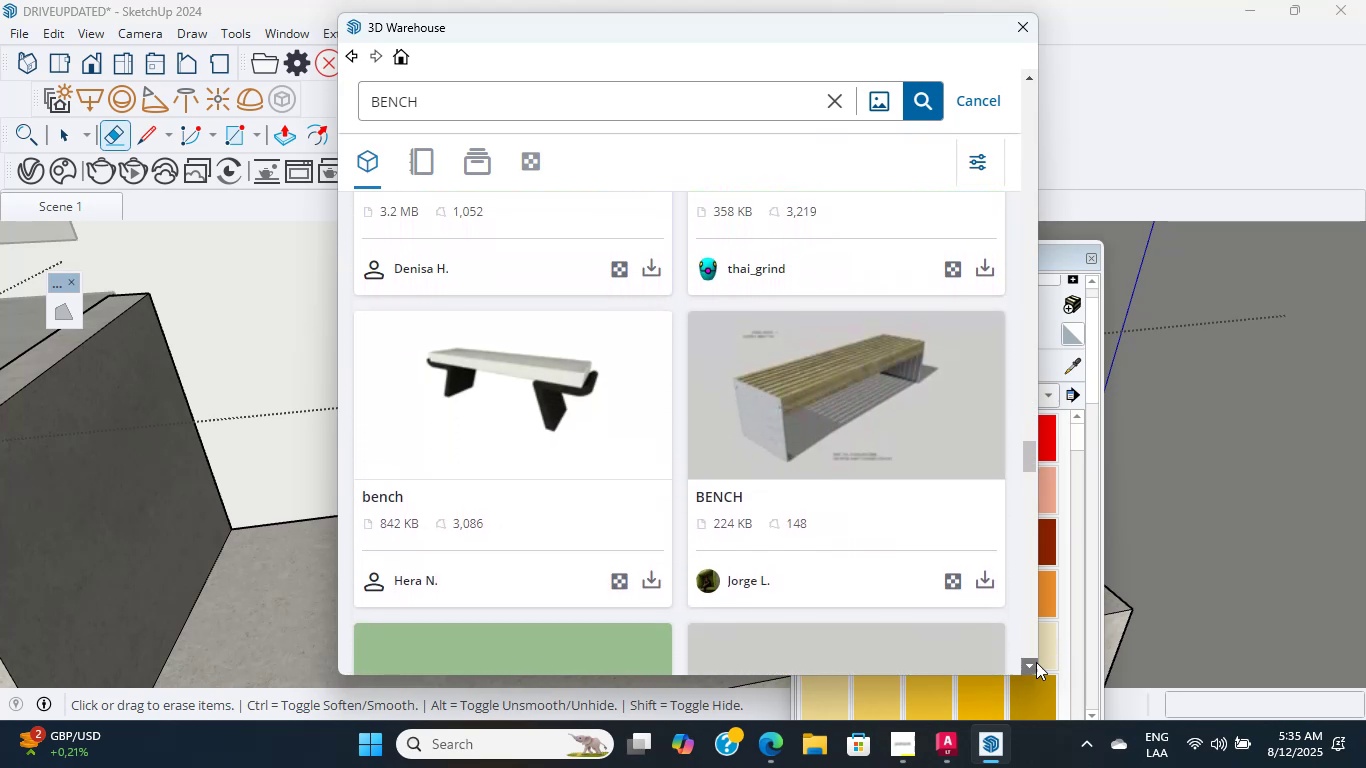 
double_click([1036, 662])
 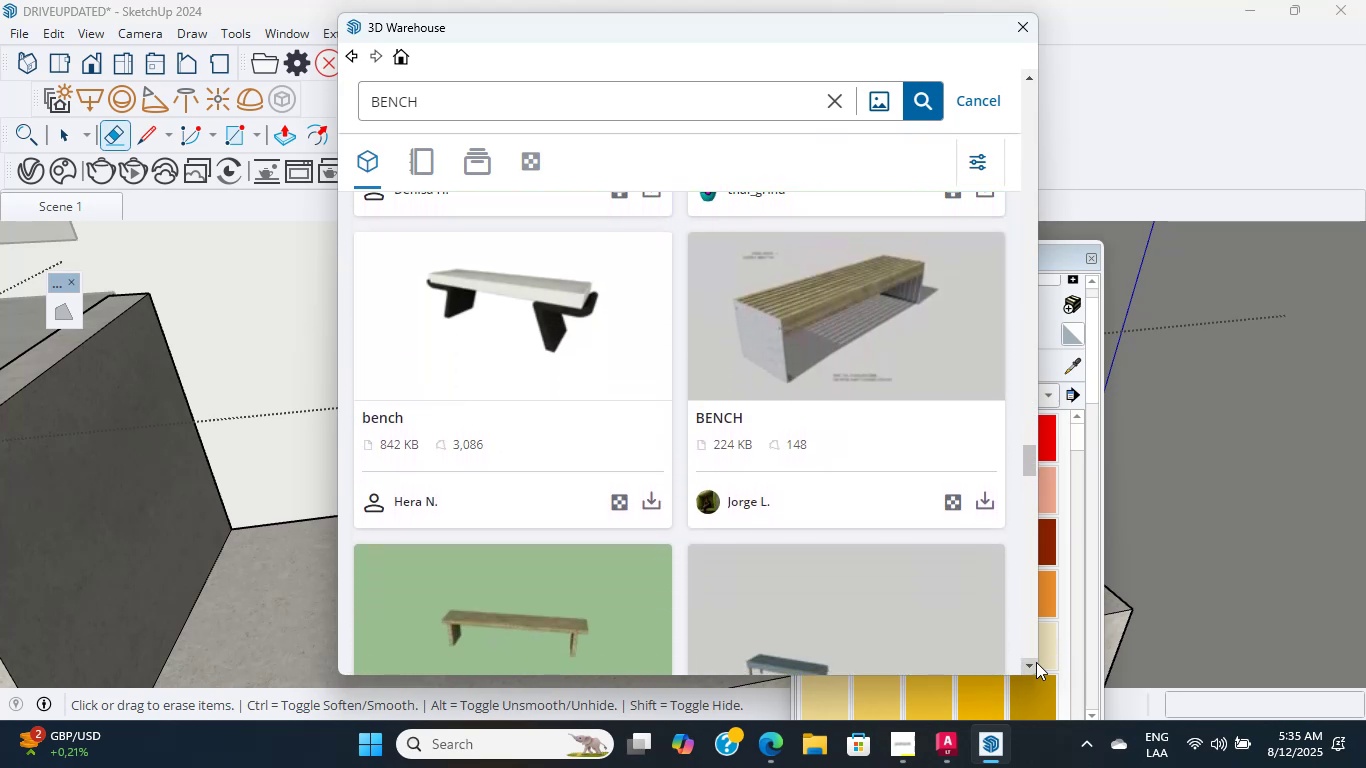 
double_click([1036, 662])
 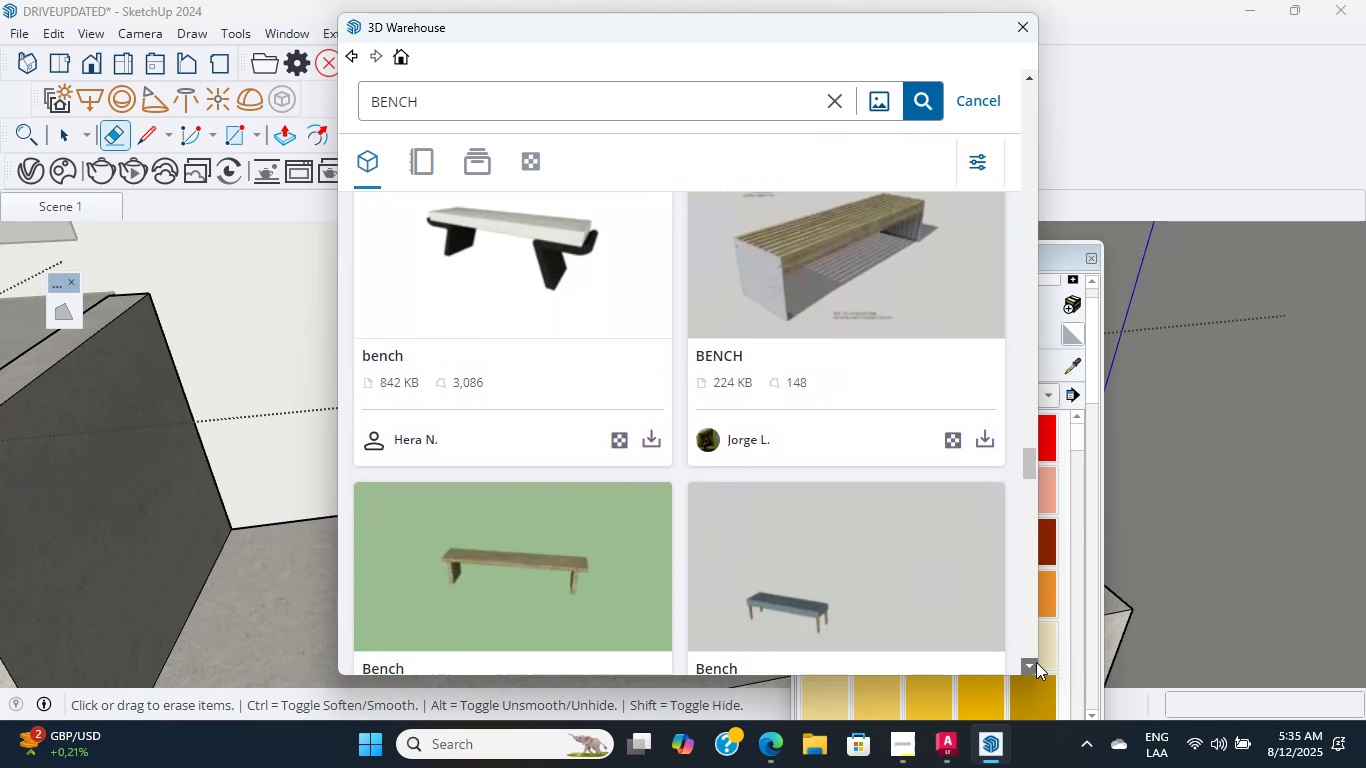 
triple_click([1036, 662])
 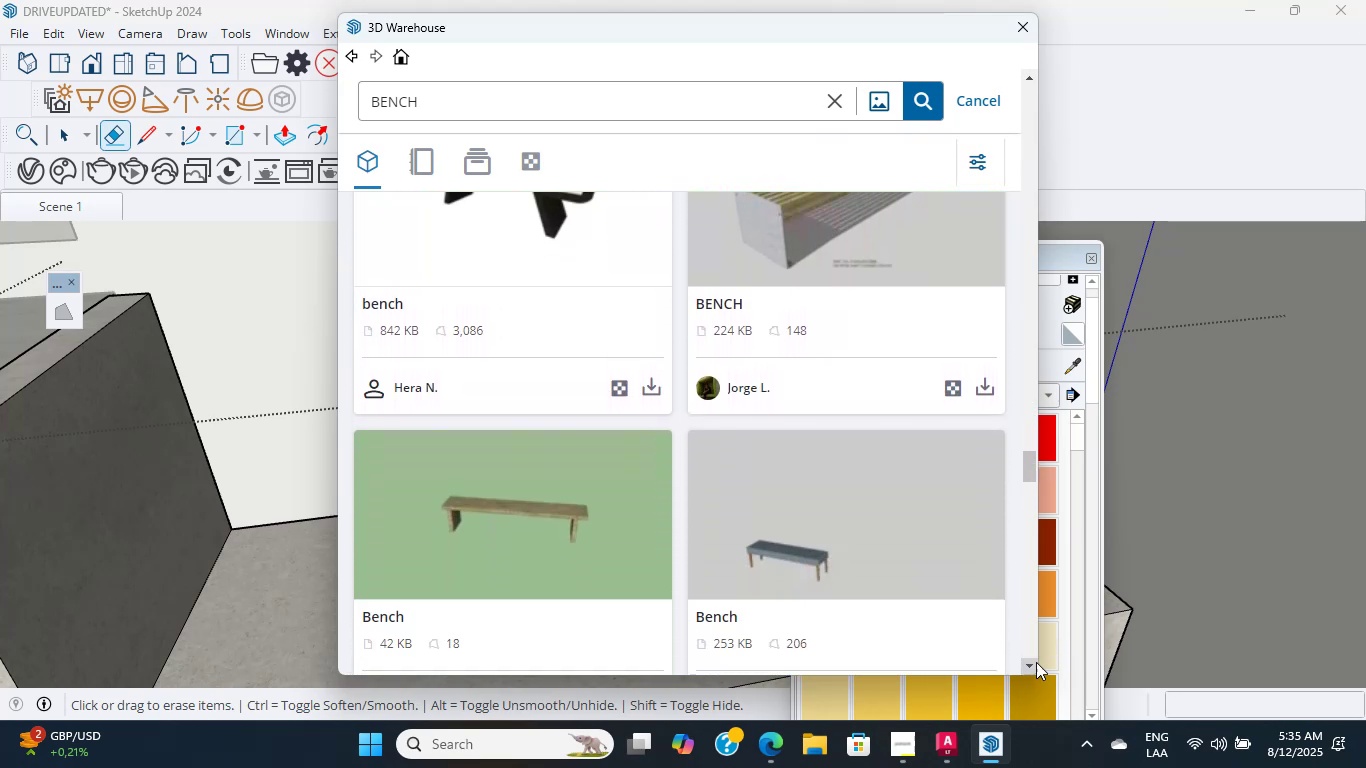 
triple_click([1036, 662])
 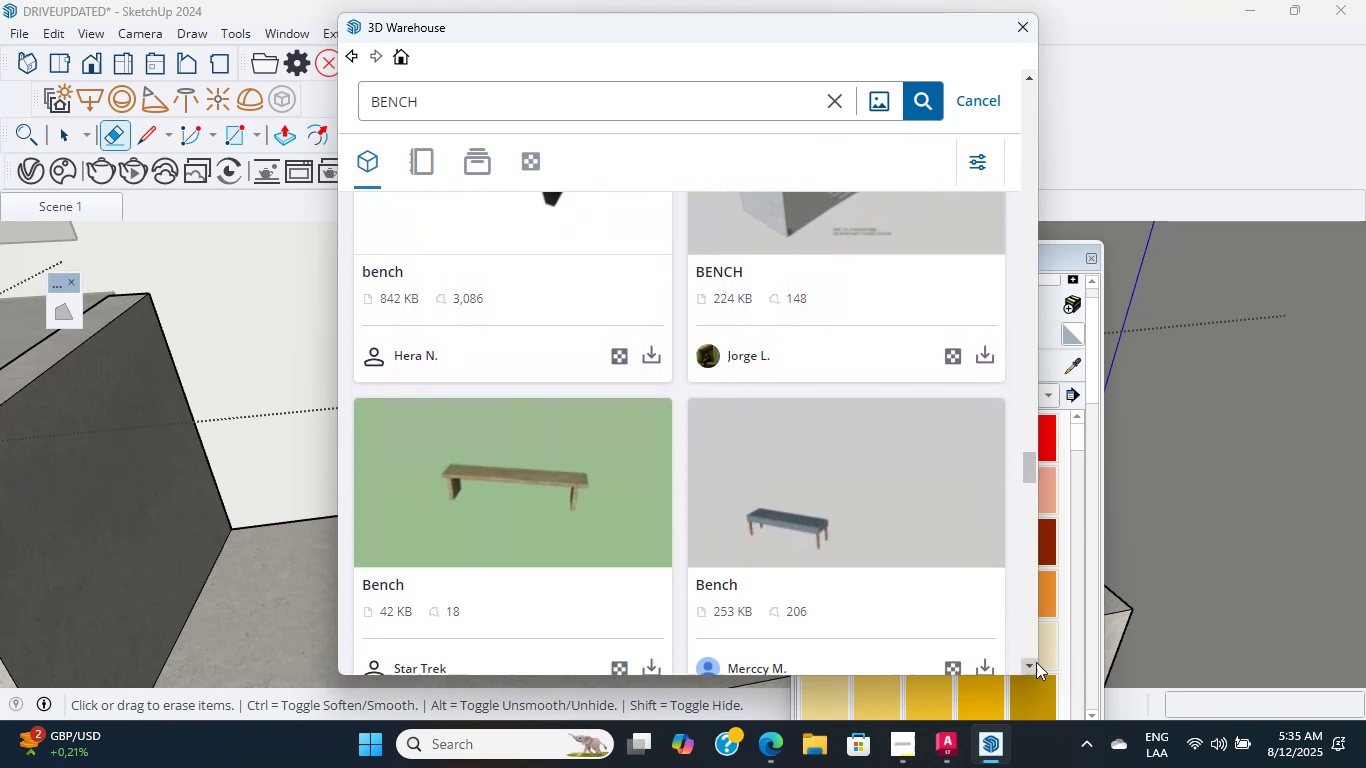 
triple_click([1036, 662])
 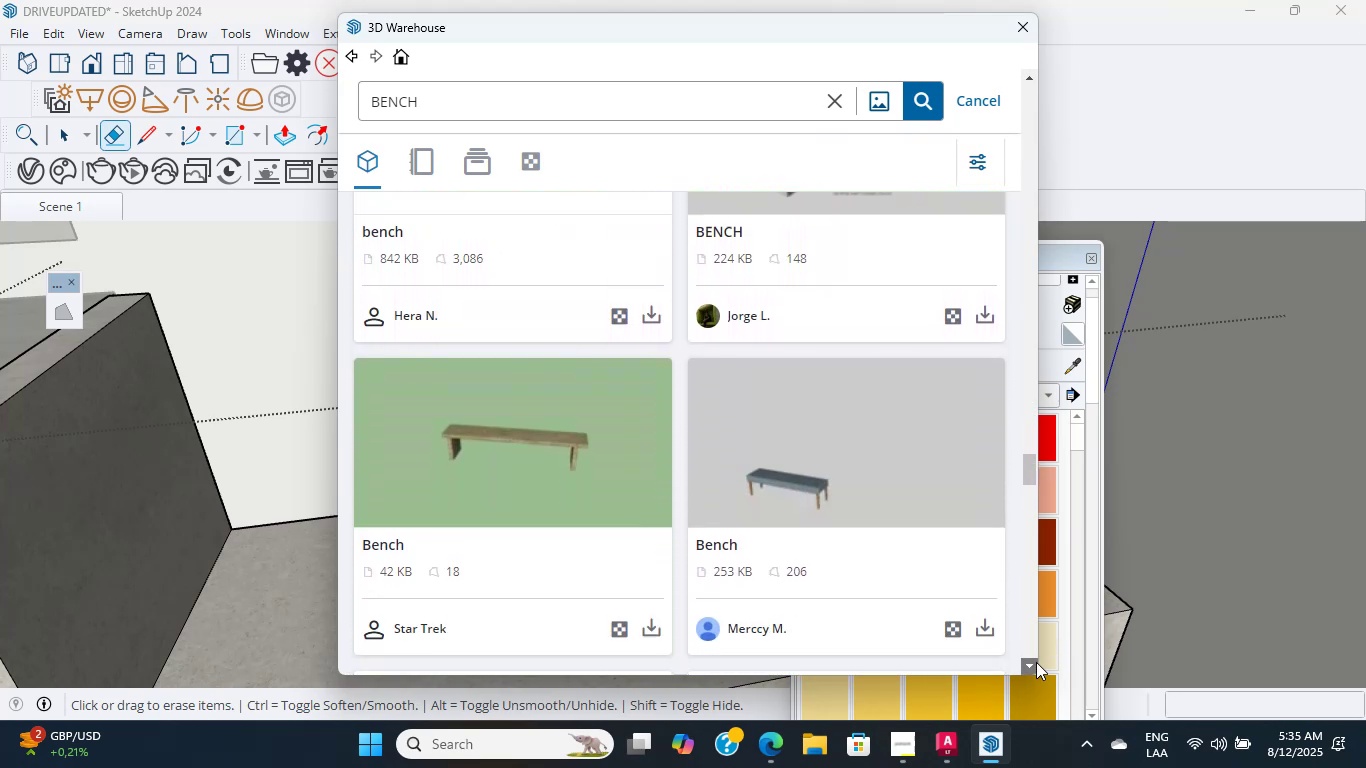 
triple_click([1036, 662])
 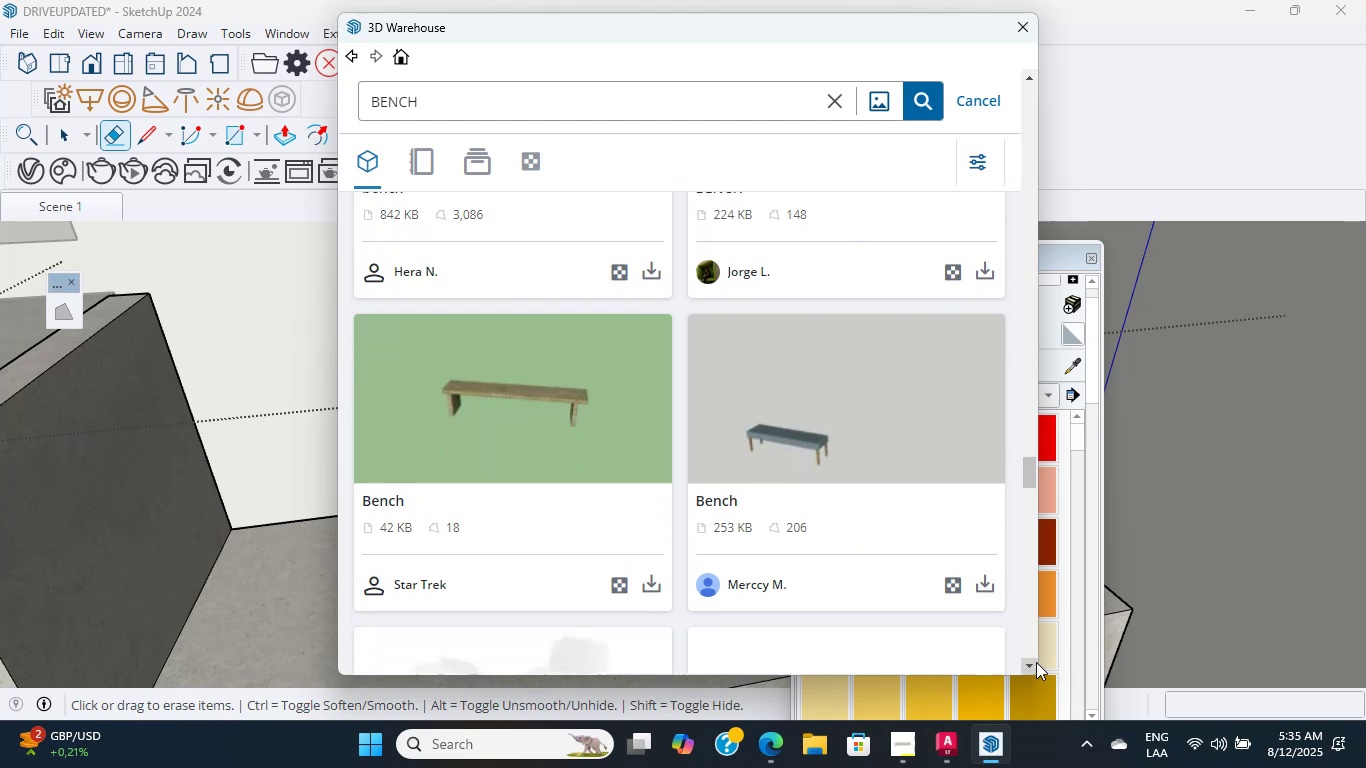 
triple_click([1036, 662])
 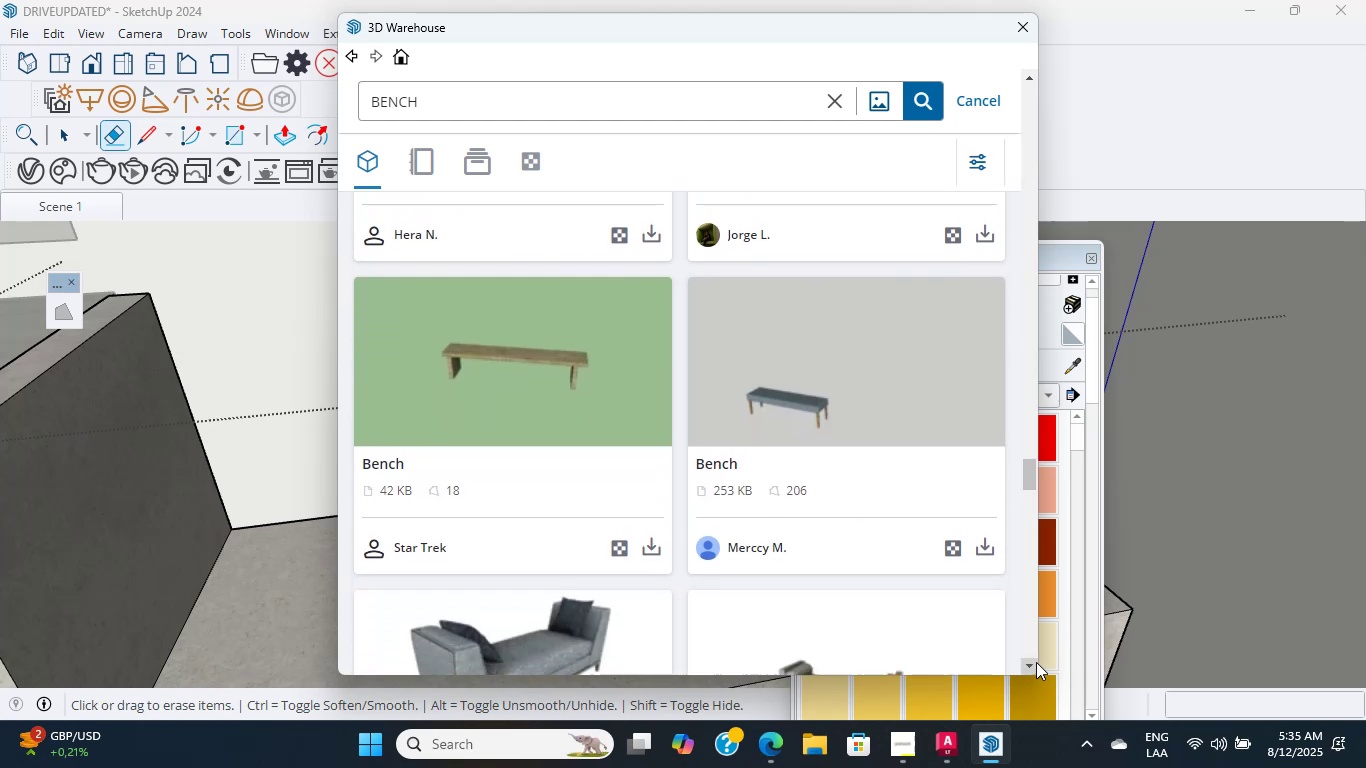 
triple_click([1036, 662])
 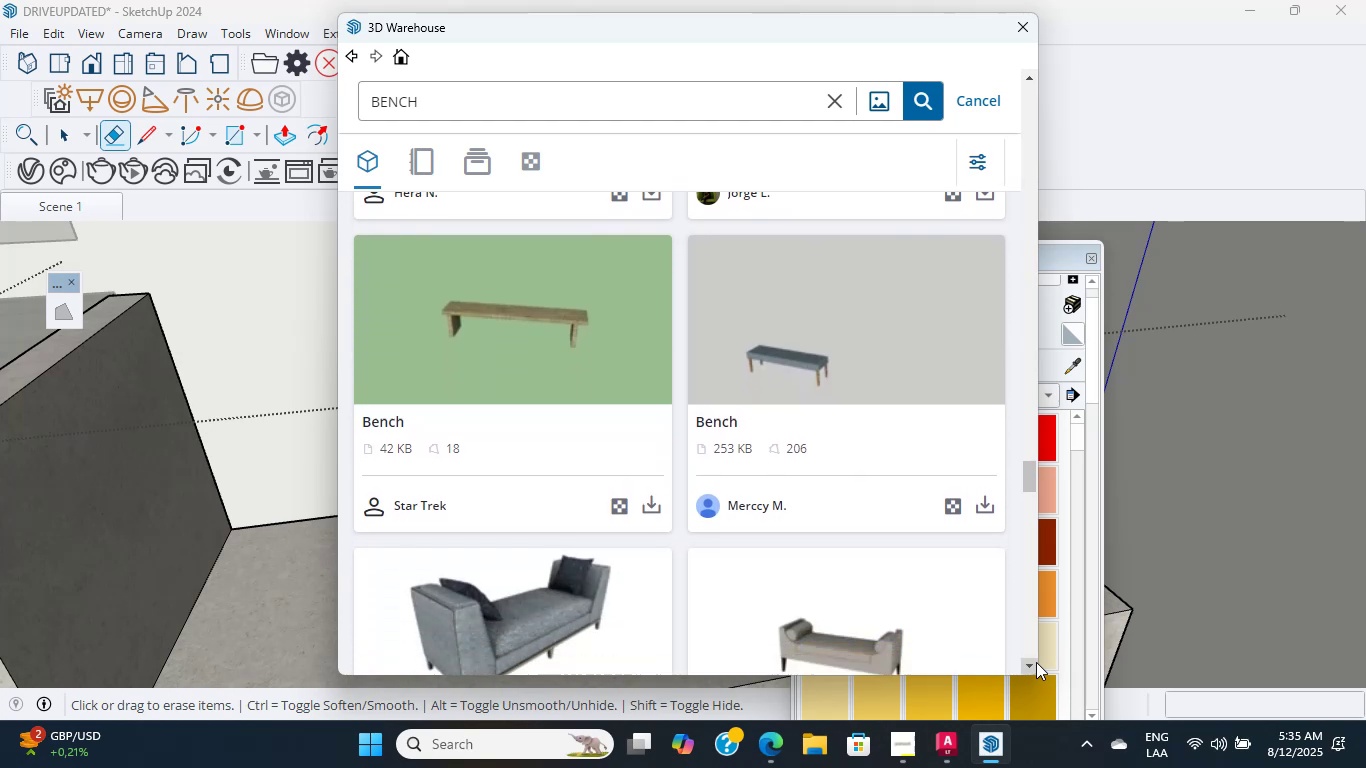 
triple_click([1036, 662])
 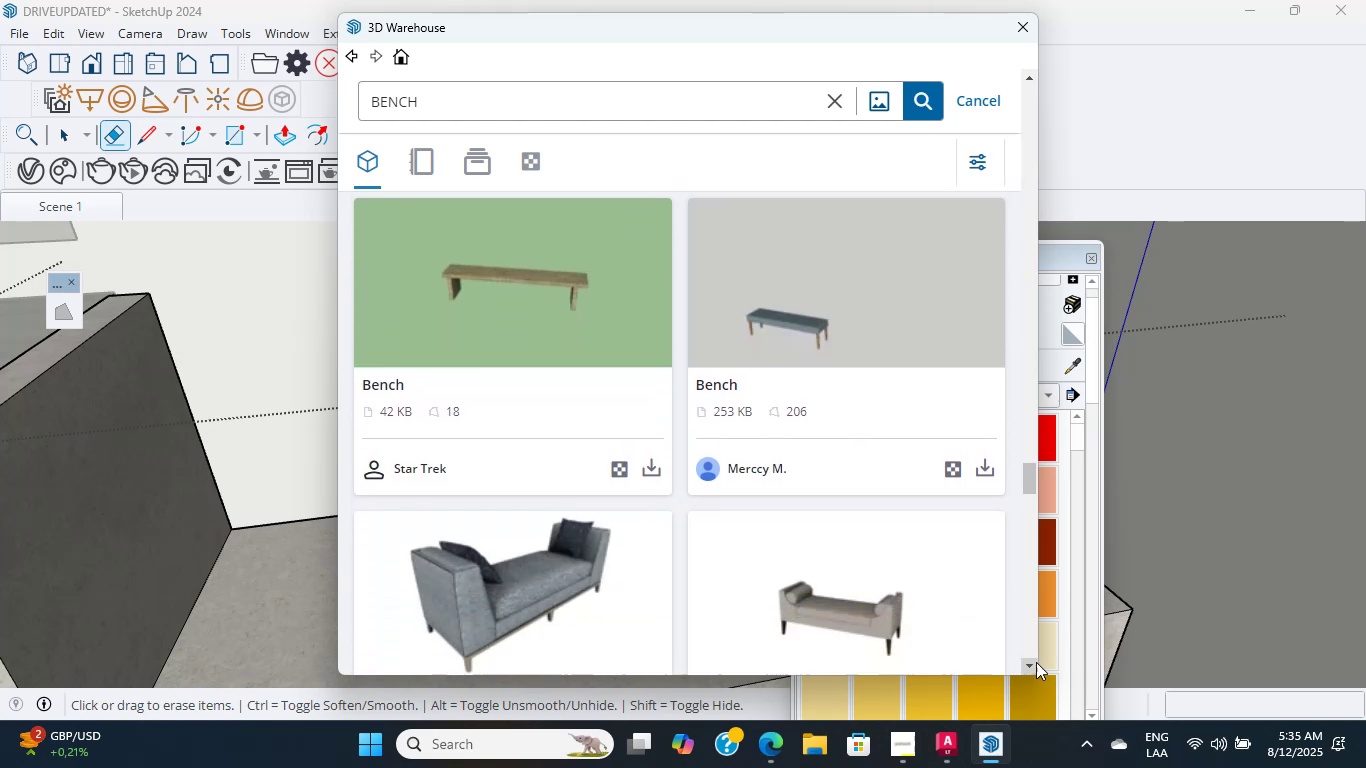 
triple_click([1036, 662])
 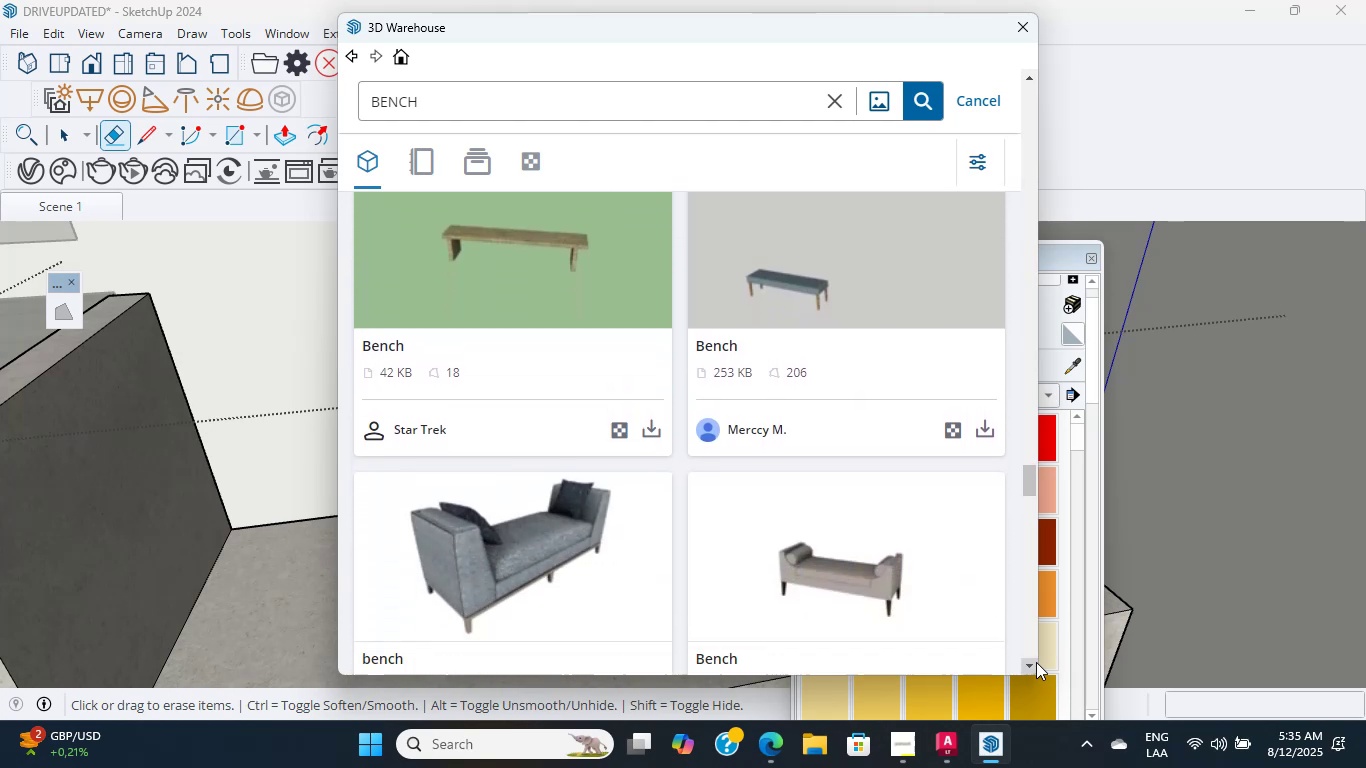 
triple_click([1036, 662])
 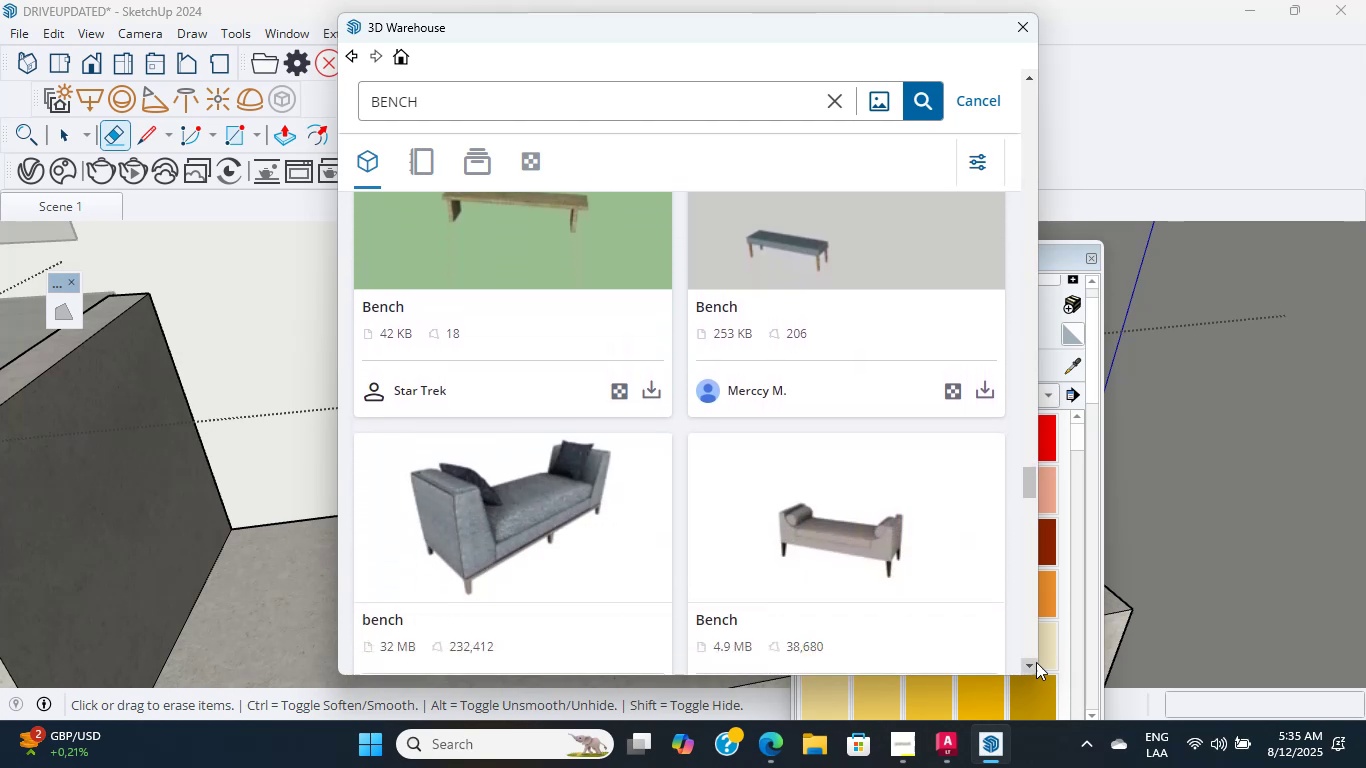 
triple_click([1036, 662])
 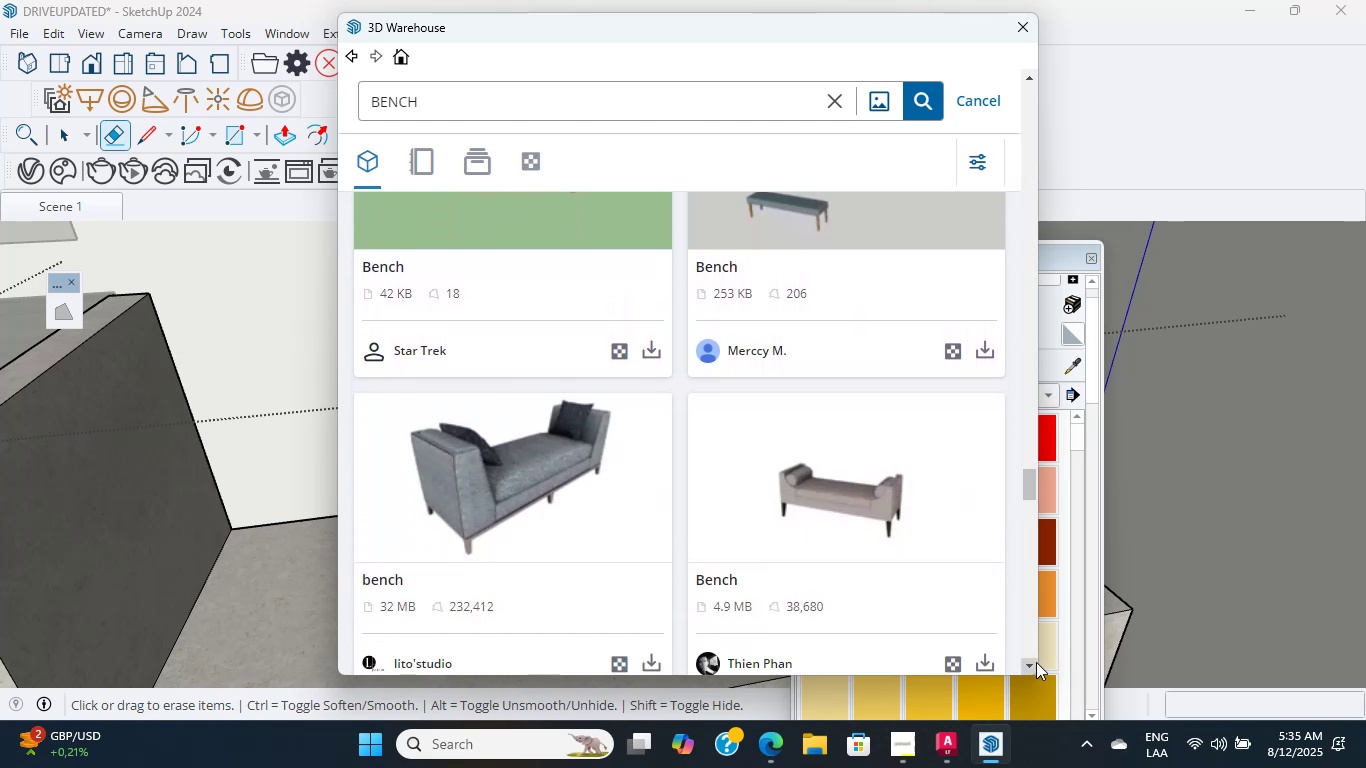 
triple_click([1036, 662])
 